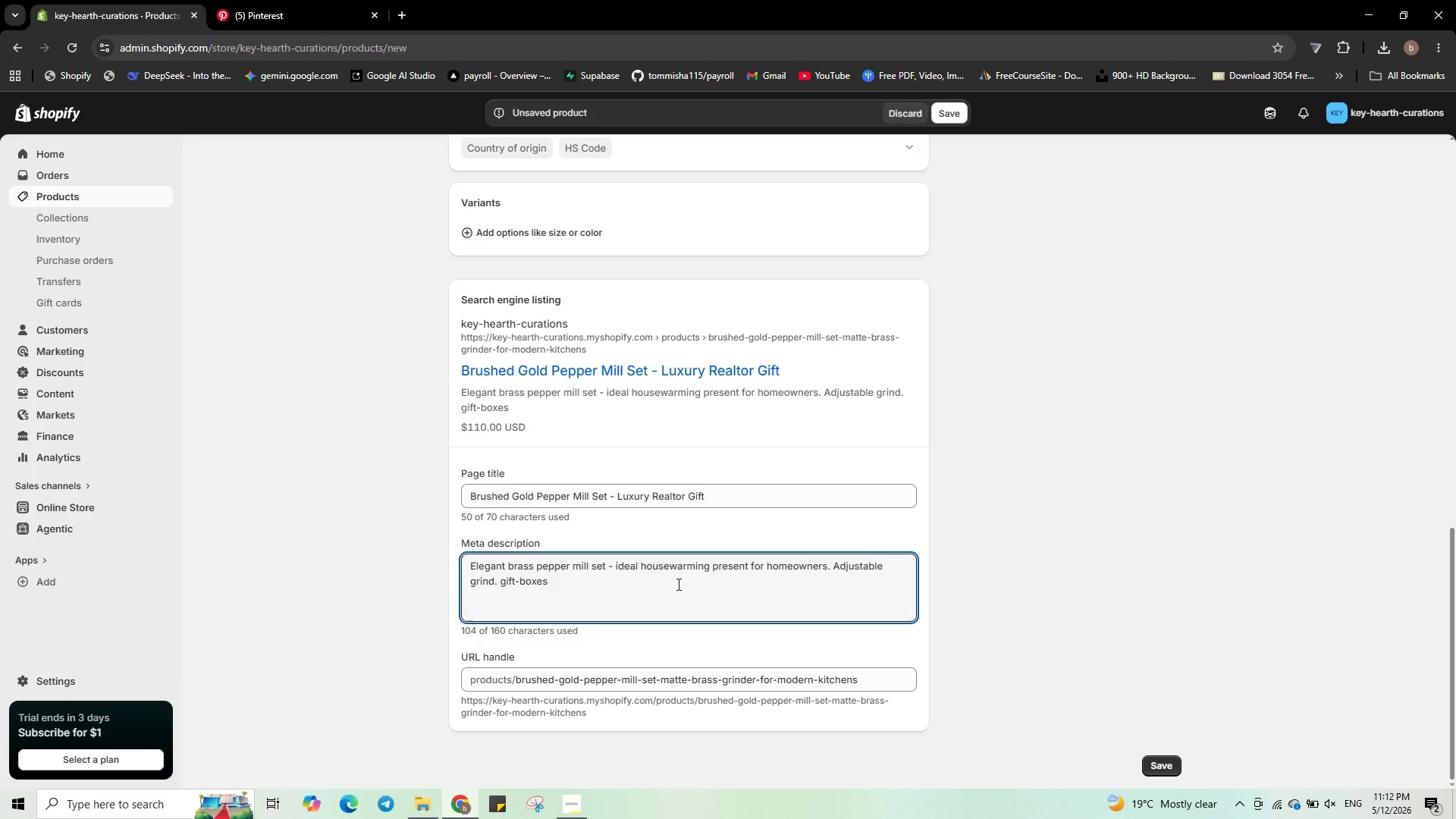 
wait(24.77)
 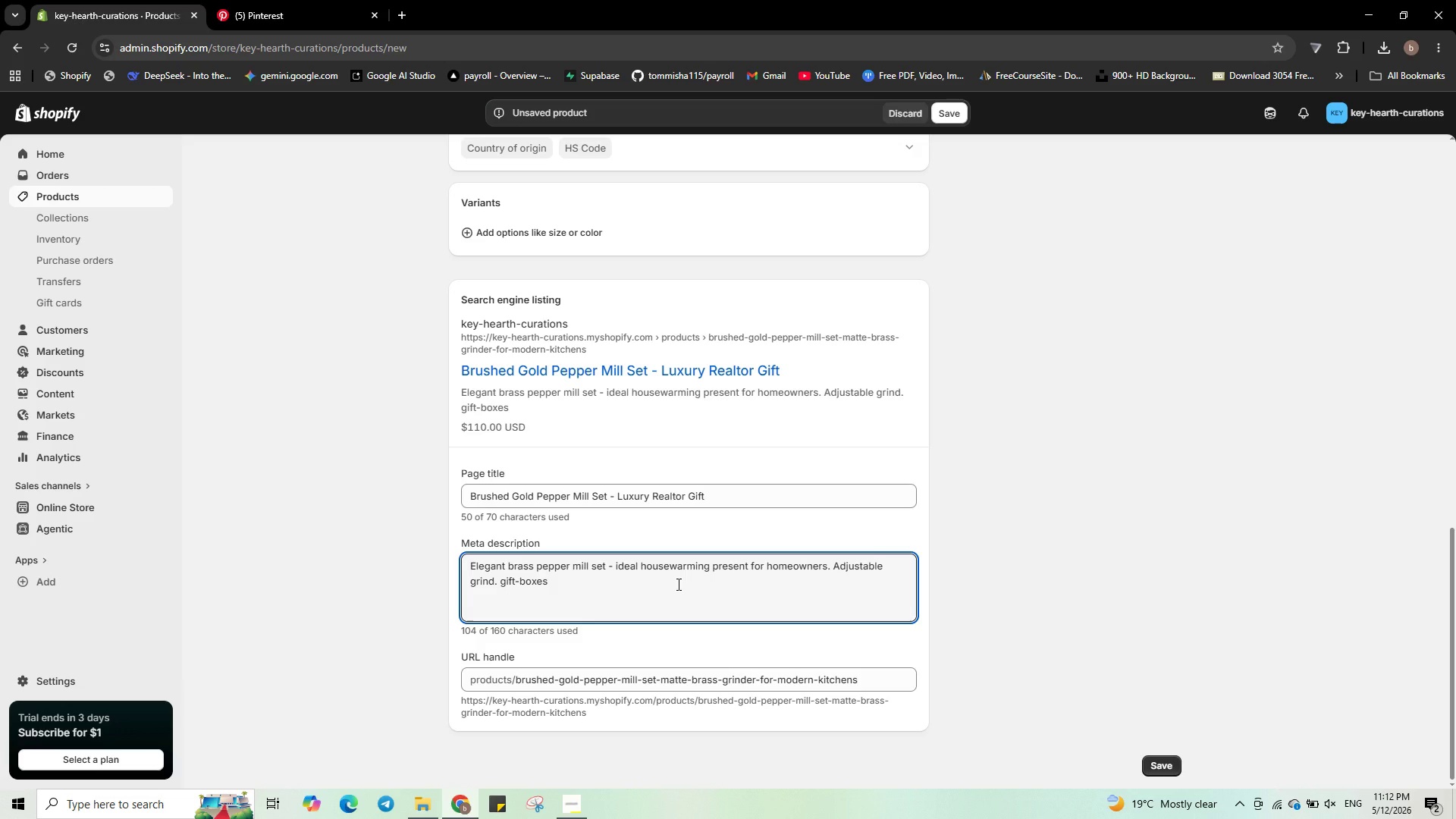 
key(Backspace)
key(Backspace)
type(d. Shop now.)
 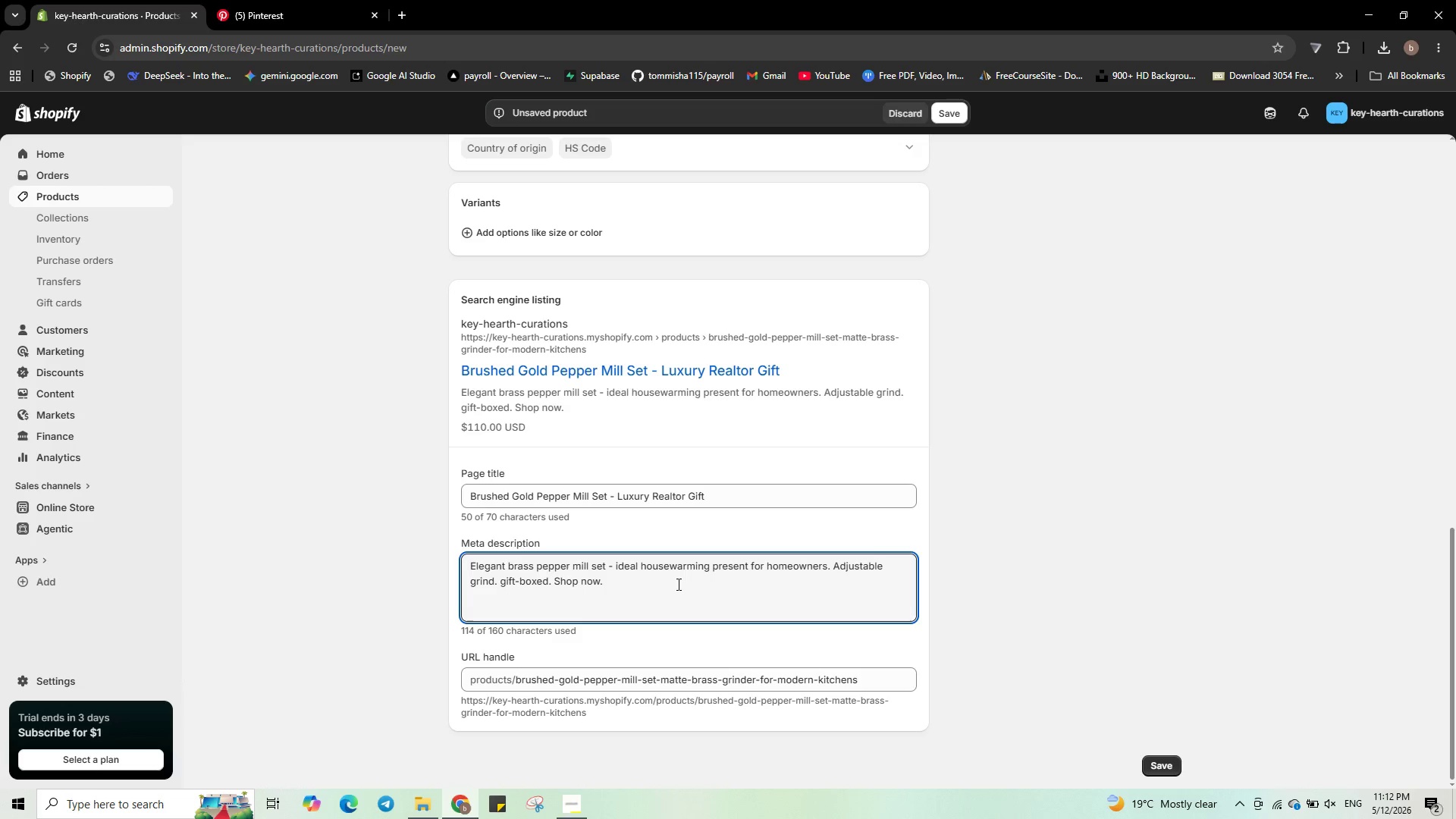 
wait(6.67)
 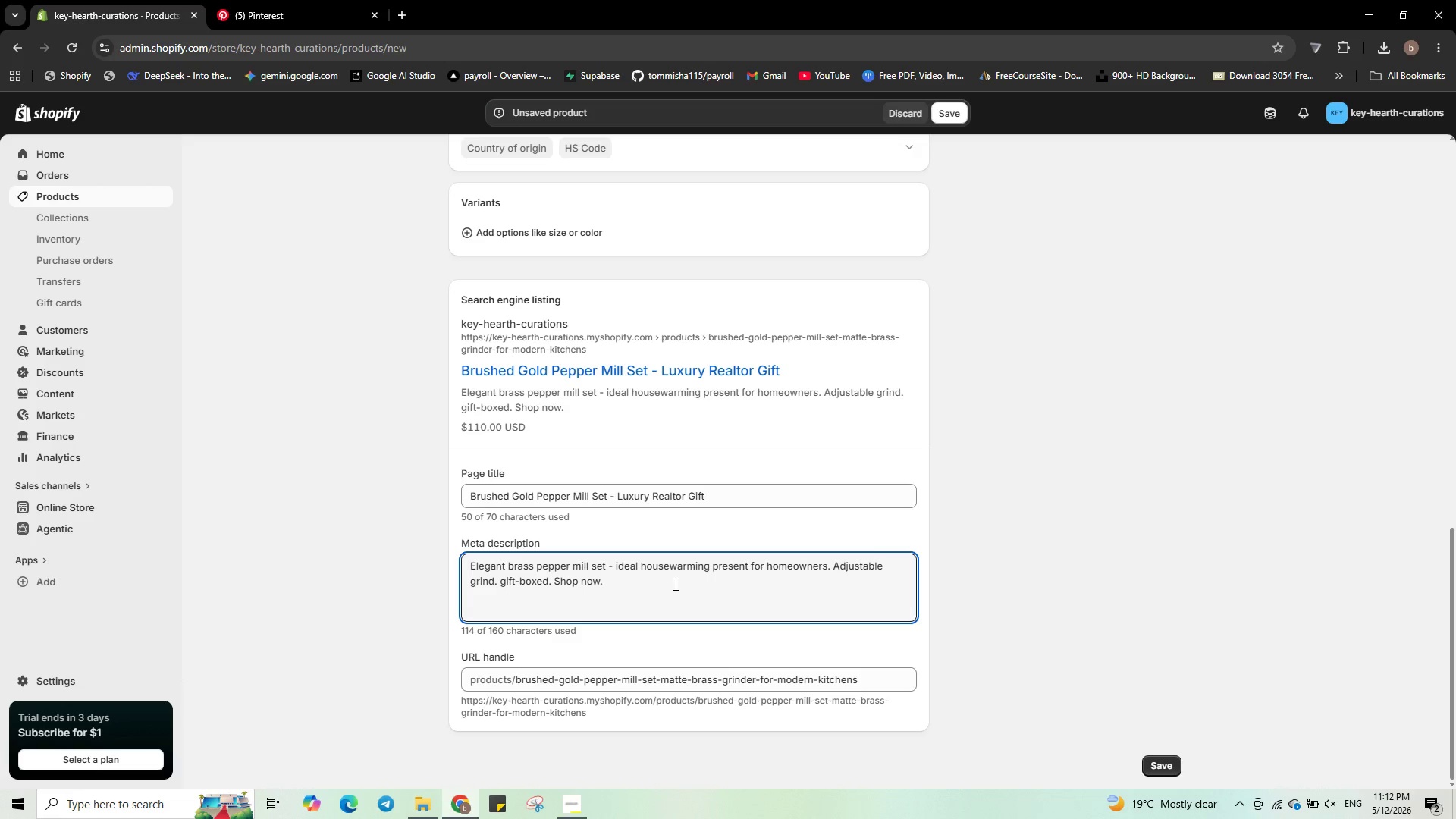 
scroll: coordinate [801, 466], scroll_direction: up, amount: 22.0
 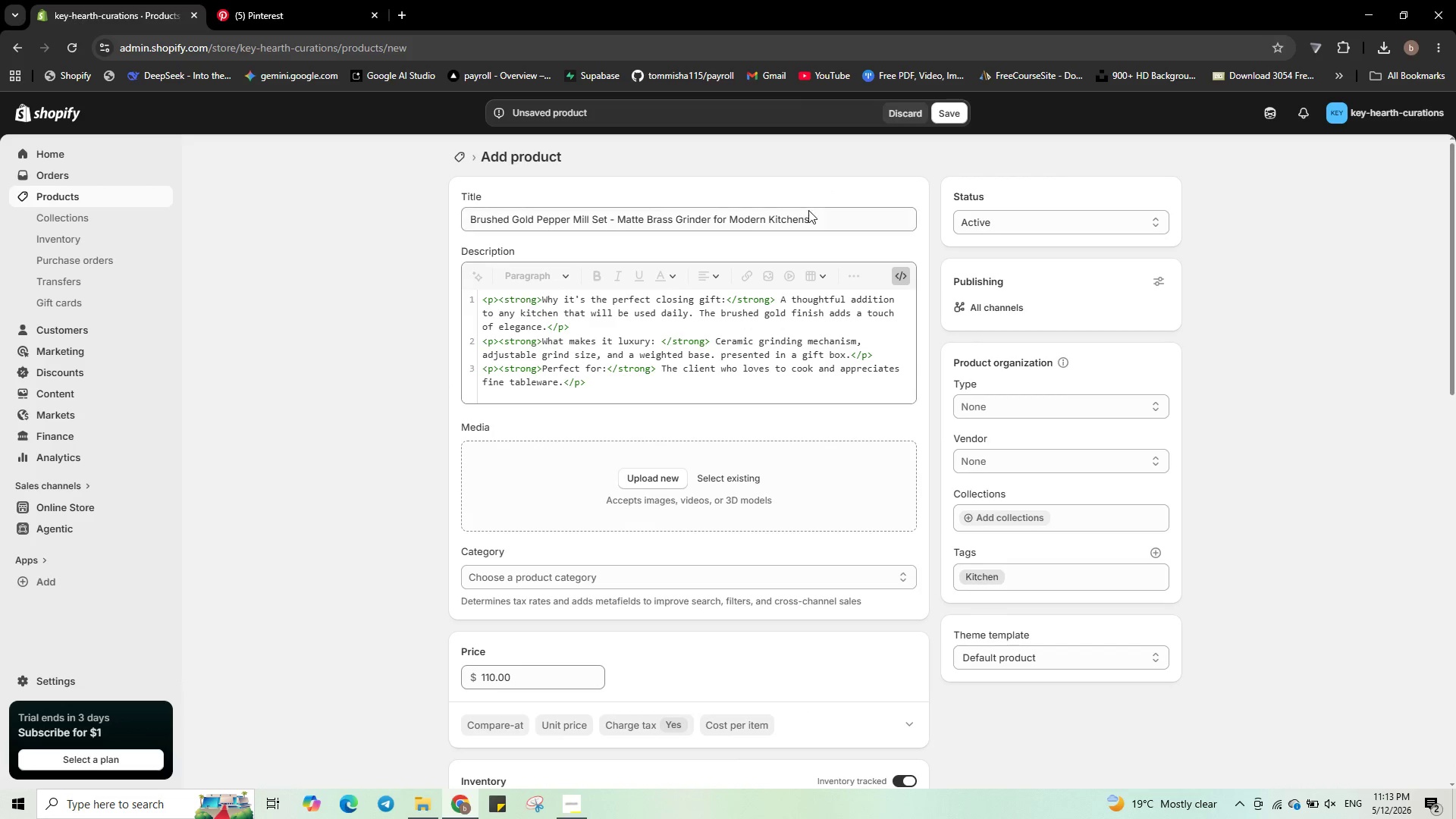 
left_click([817, 221])
 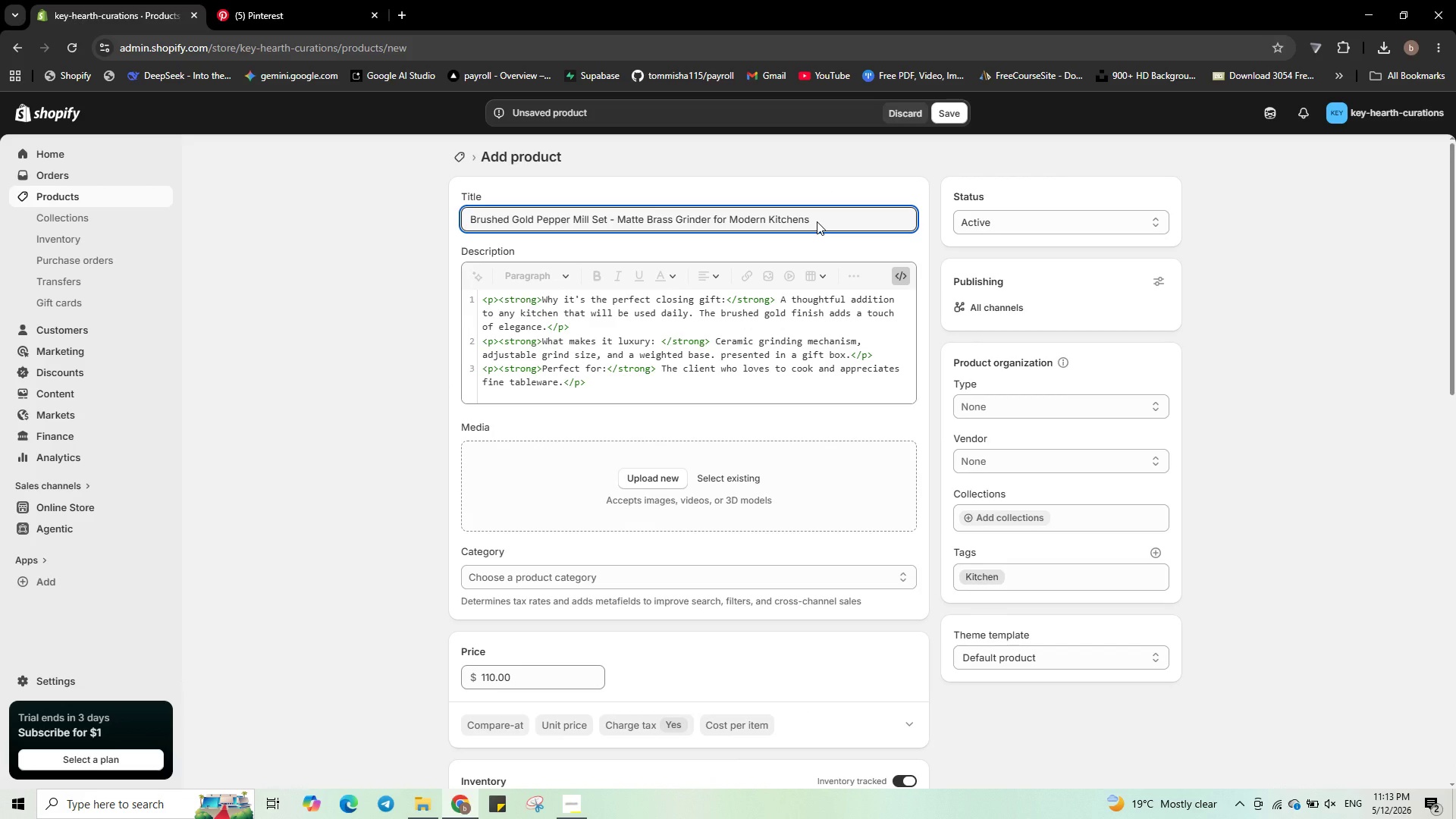 
key(Control+A)
 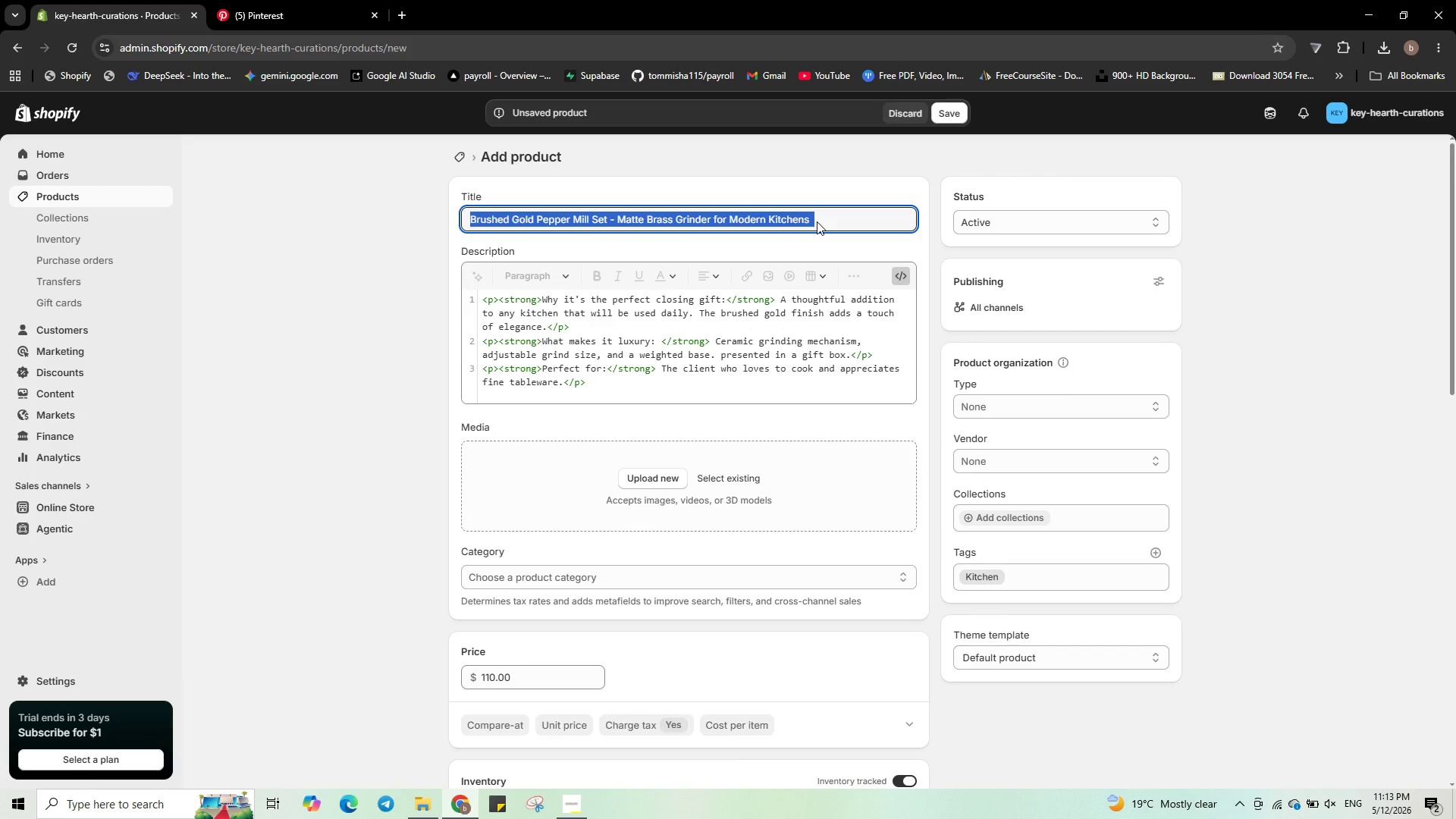 
key(Control+C)
 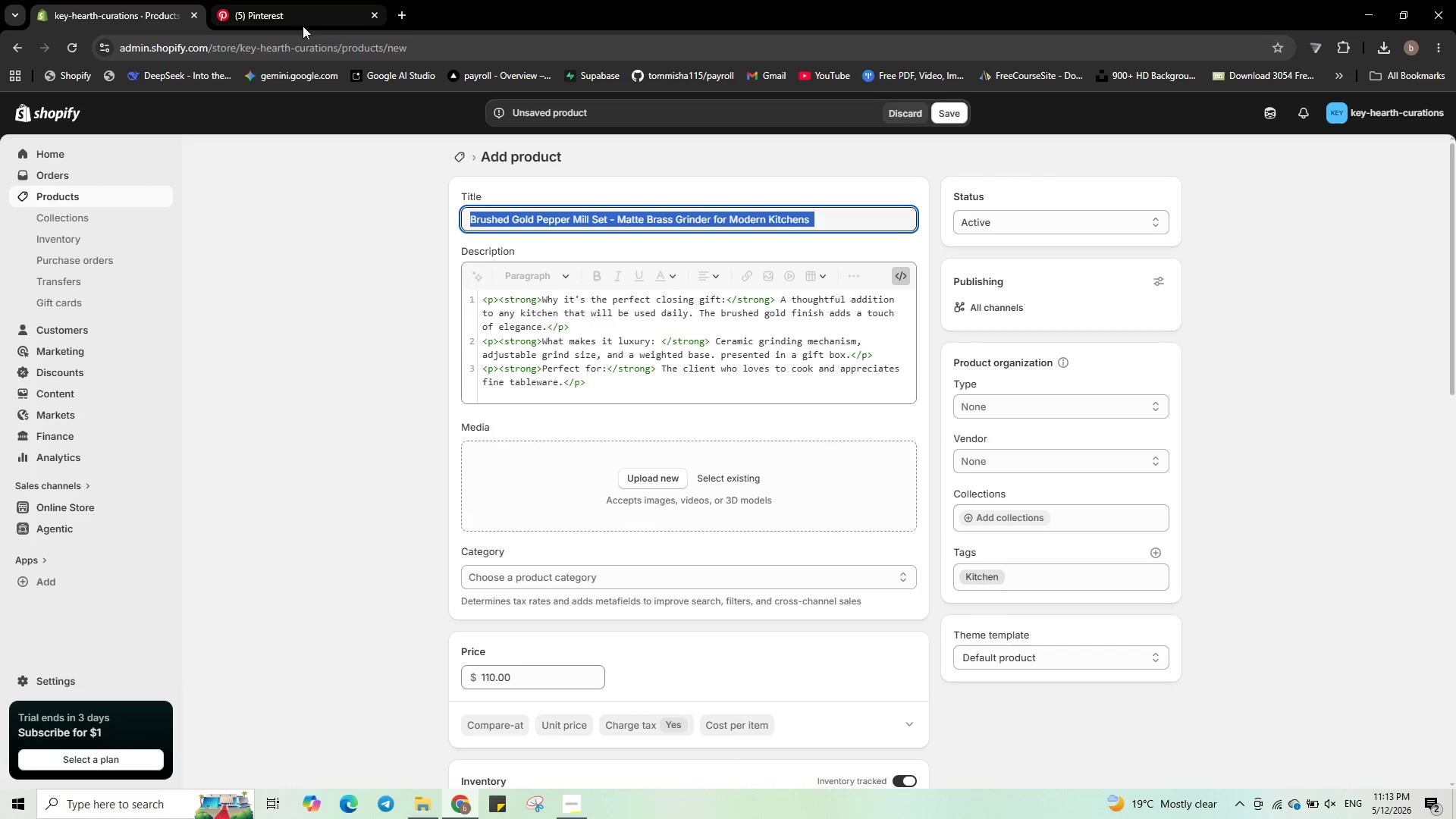 
left_click([304, 16])
 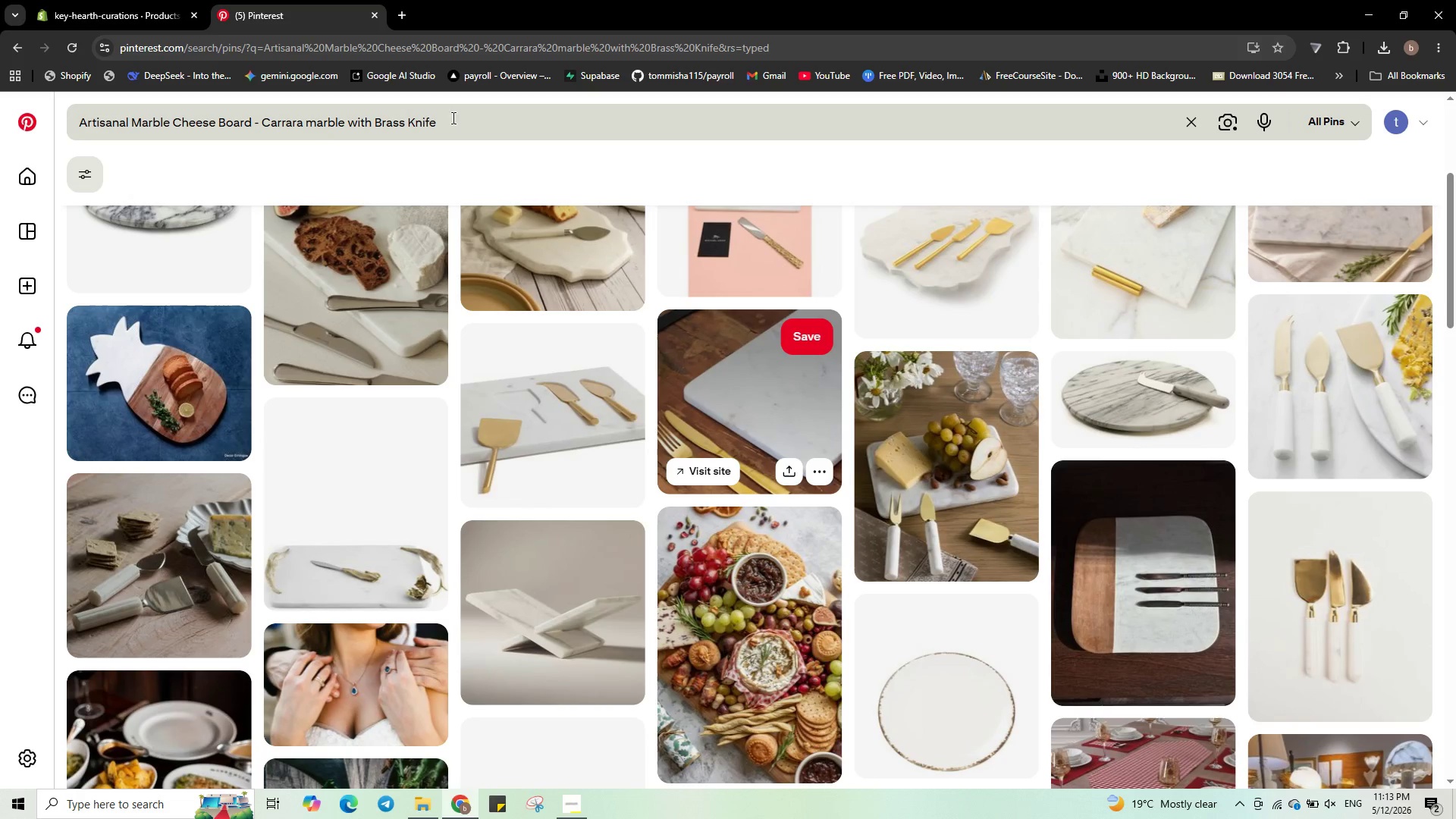 
left_click_drag(start_coordinate=[485, 124], to_coordinate=[55, 124])
 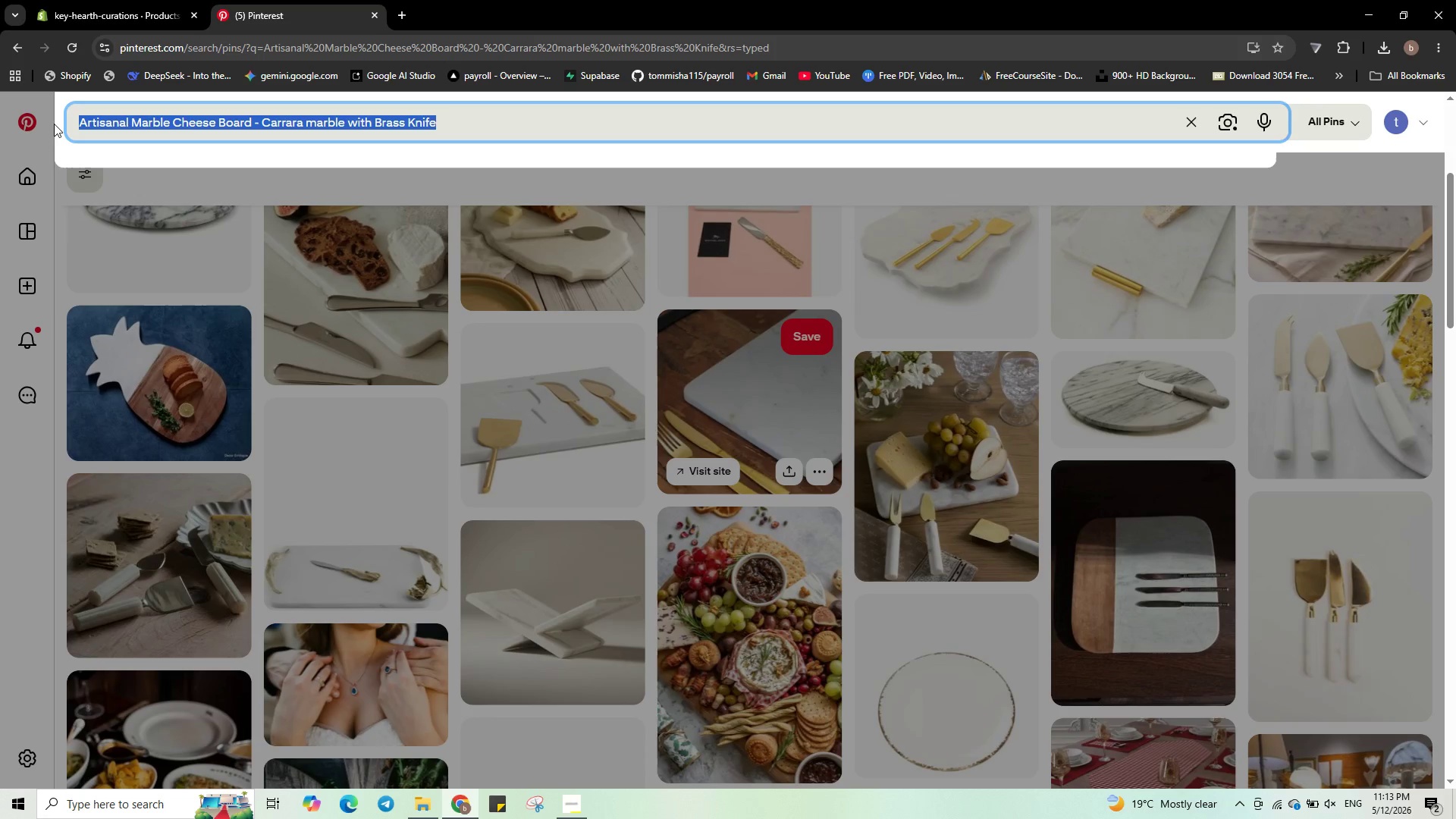 
key(Control+V)
 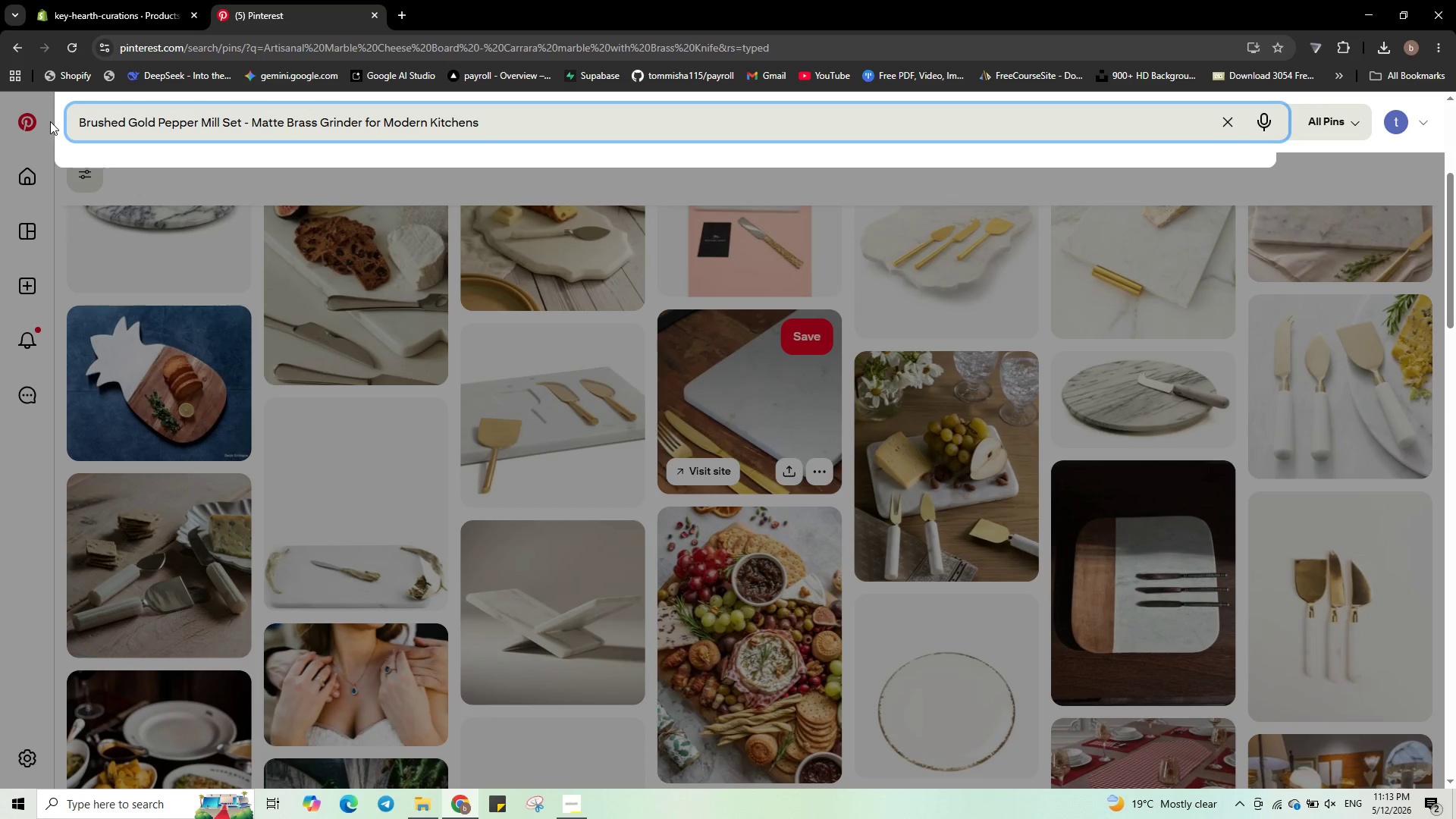 
key(NumpadEnter)
 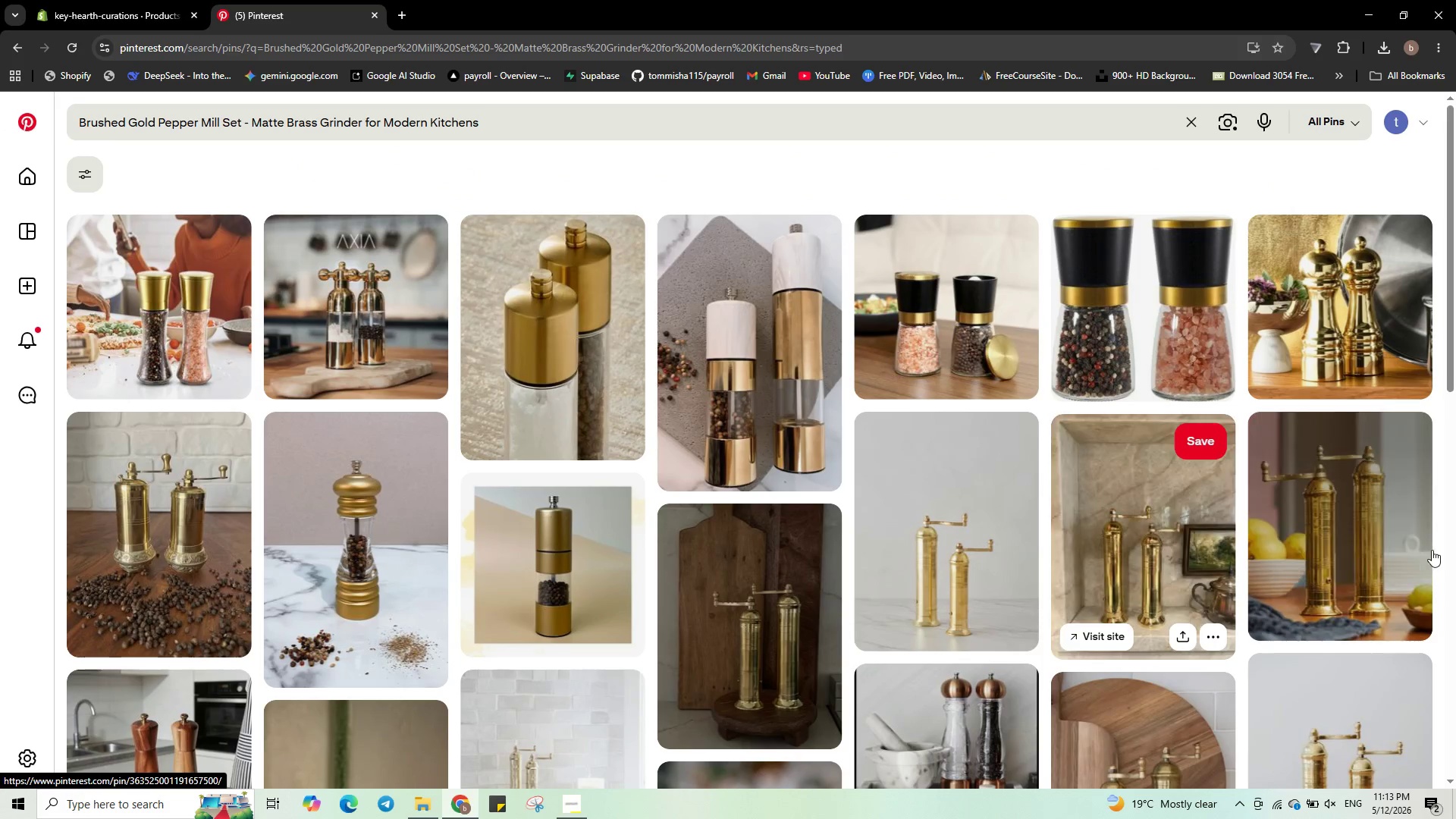 
wait(6.06)
 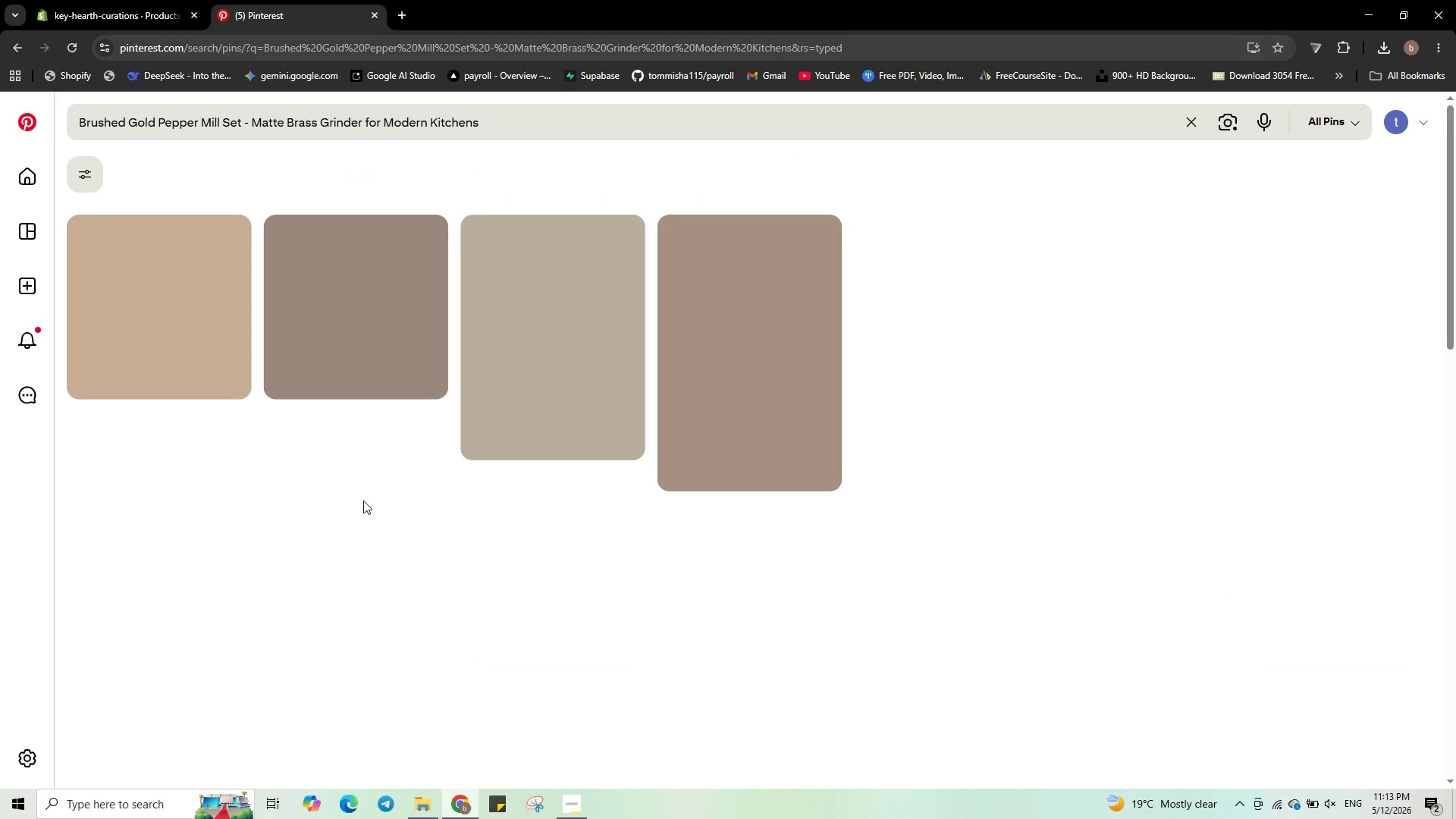 
scroll: coordinate [1087, 576], scroll_direction: down, amount: 3.0
 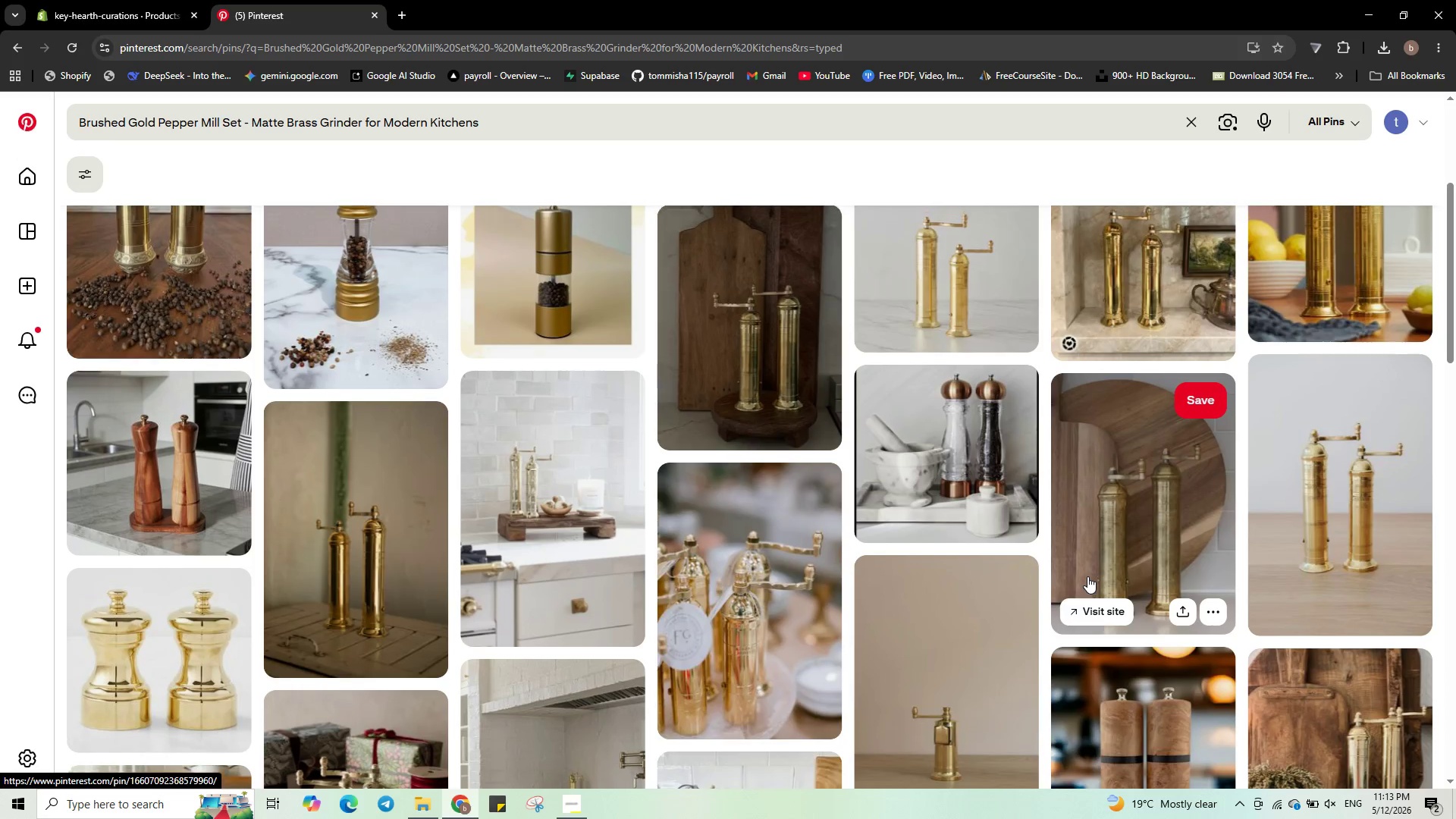 
scroll: coordinate [1087, 576], scroll_direction: none, amount: 0.0
 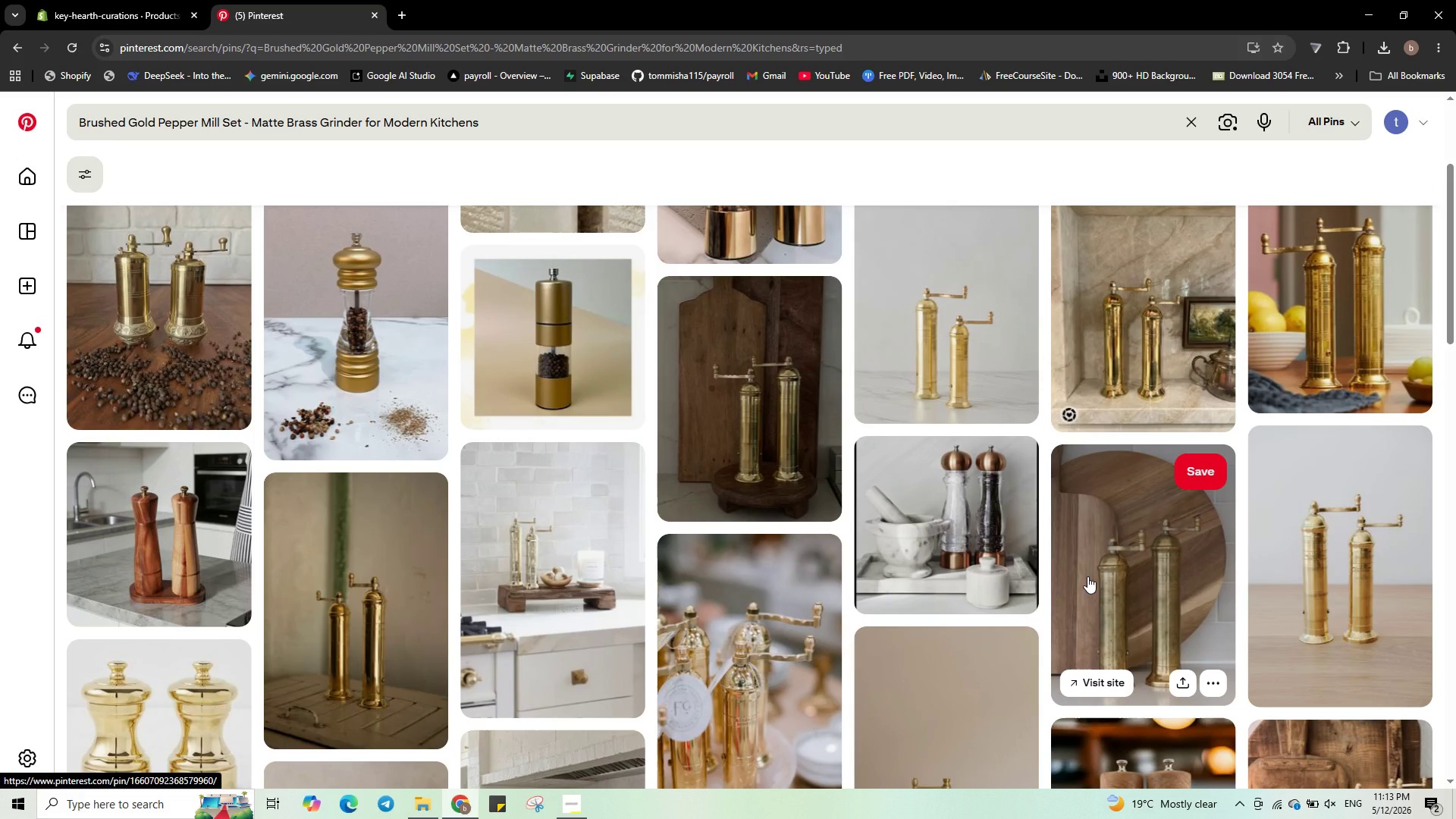 
scroll: coordinate [1087, 576], scroll_direction: down, amount: 1.0
 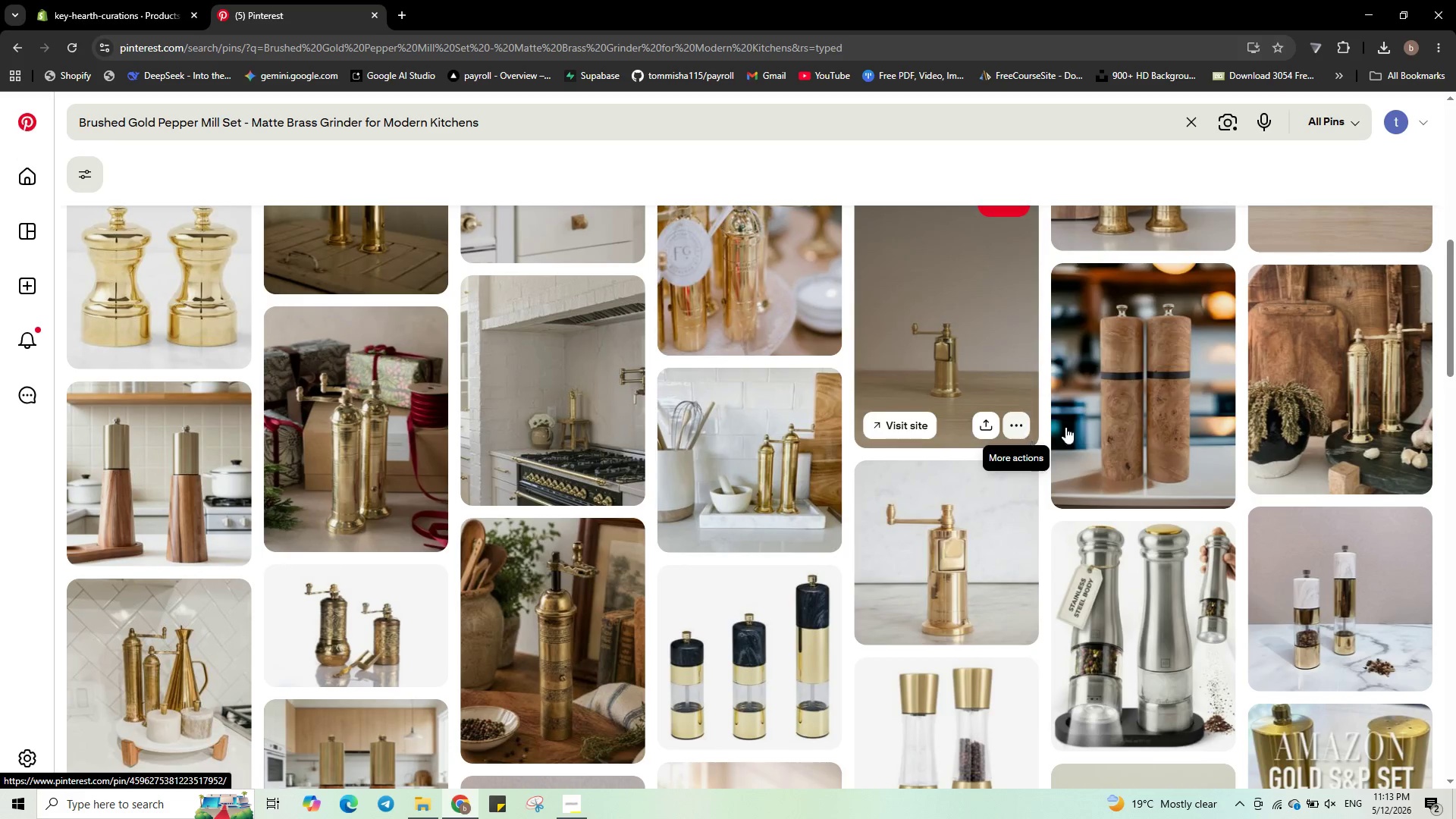 
wait(6.09)
 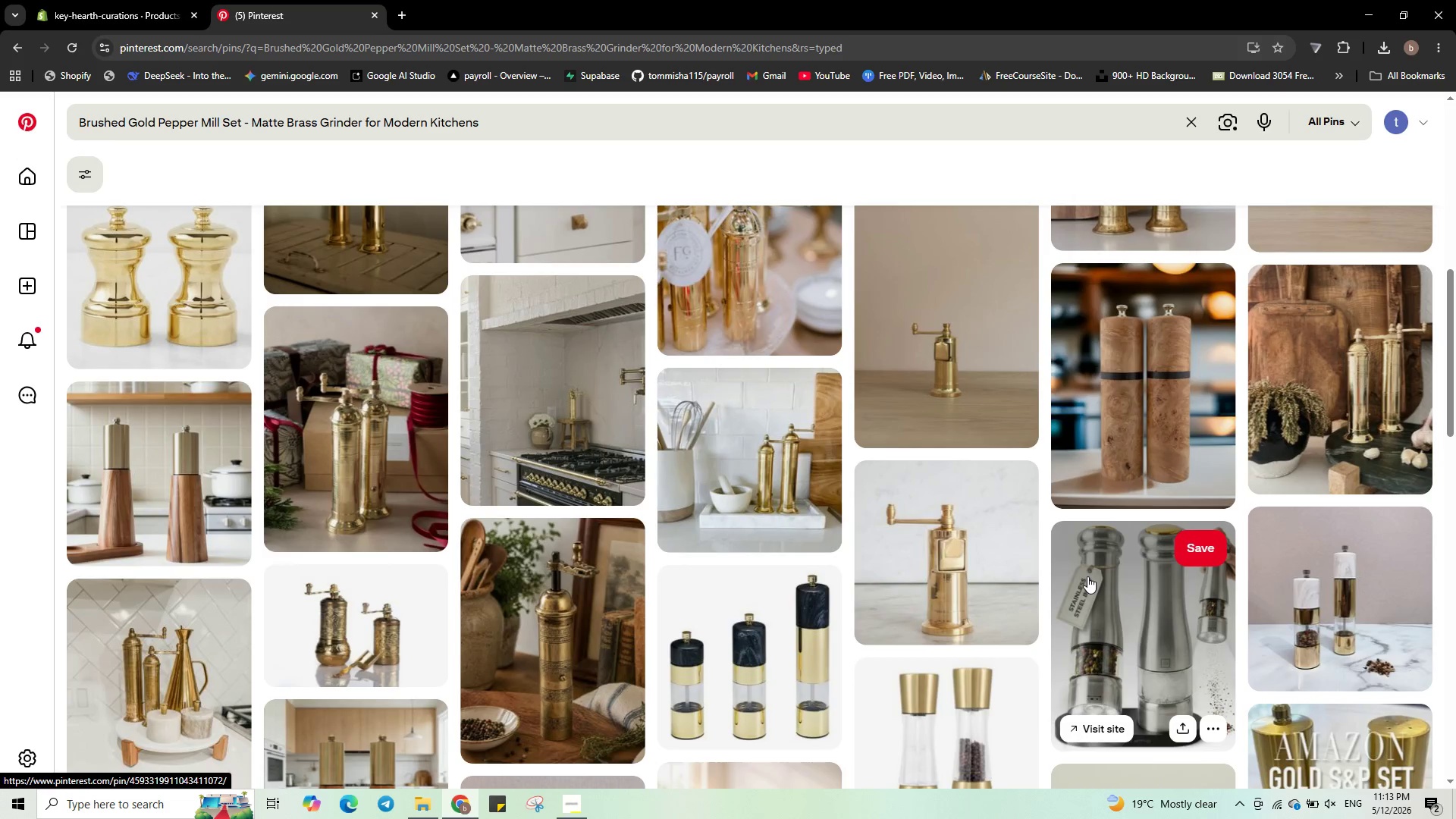 
left_click([1225, 483])
 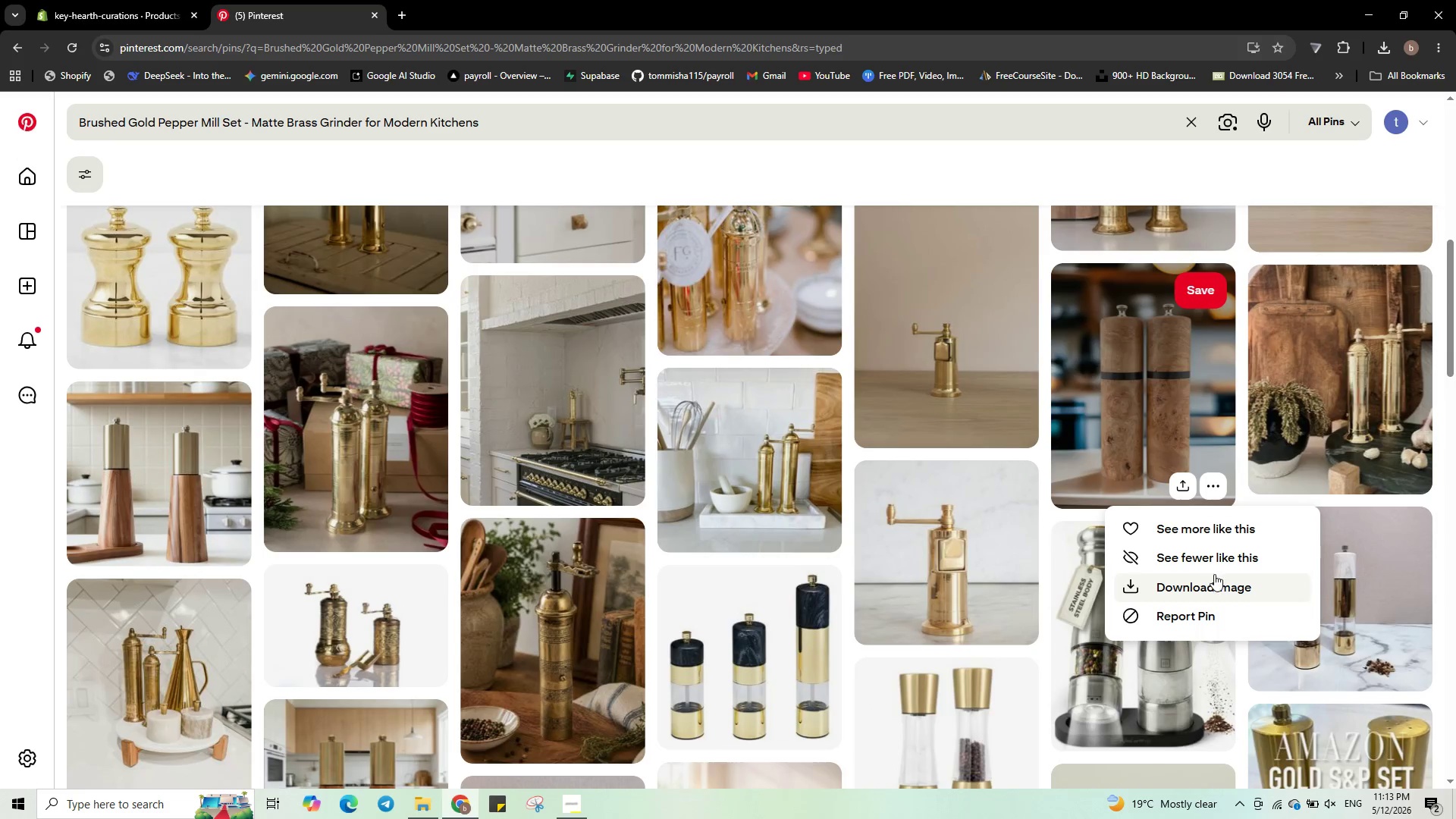 
left_click([1214, 574])
 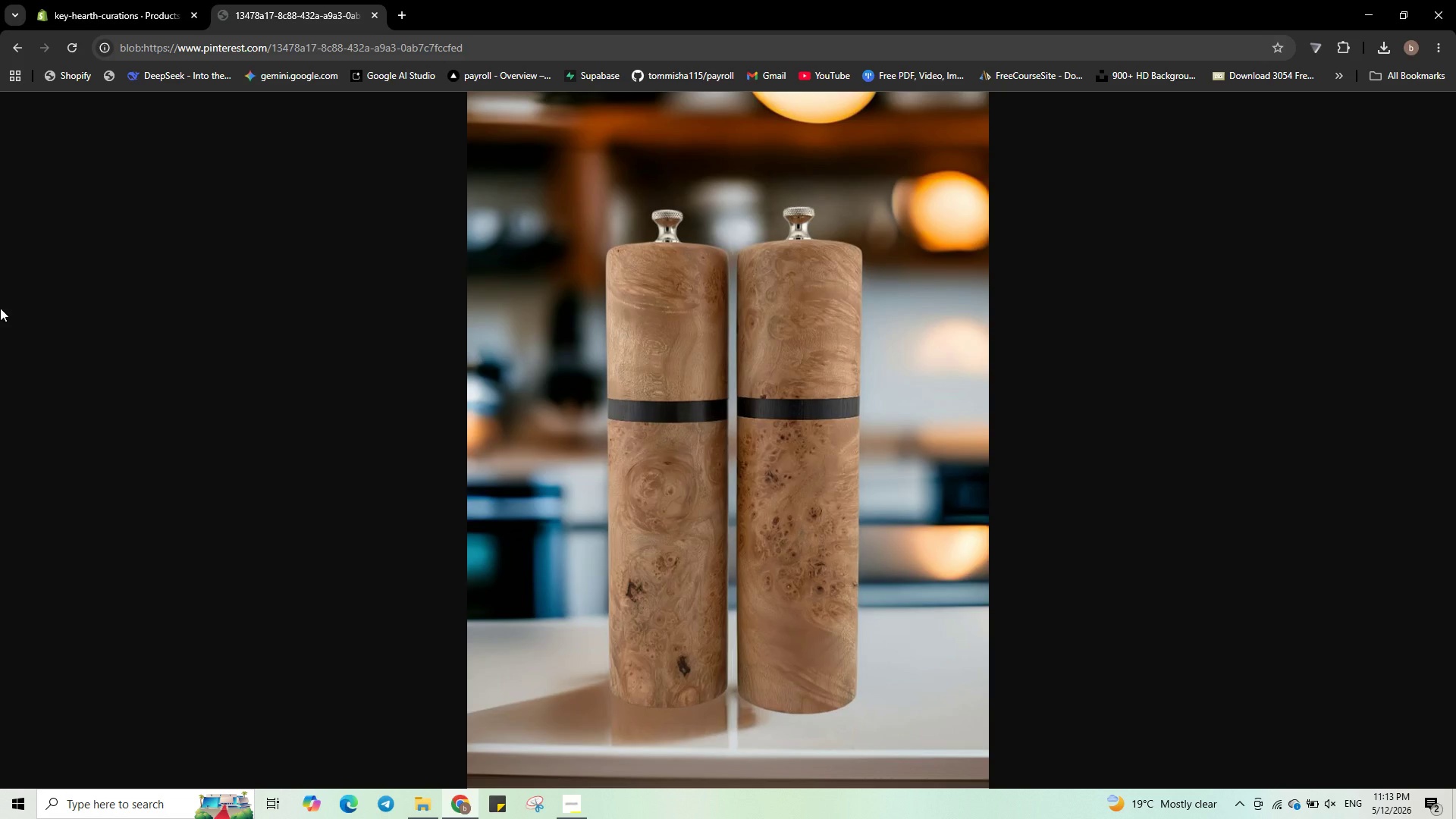 
wait(14.31)
 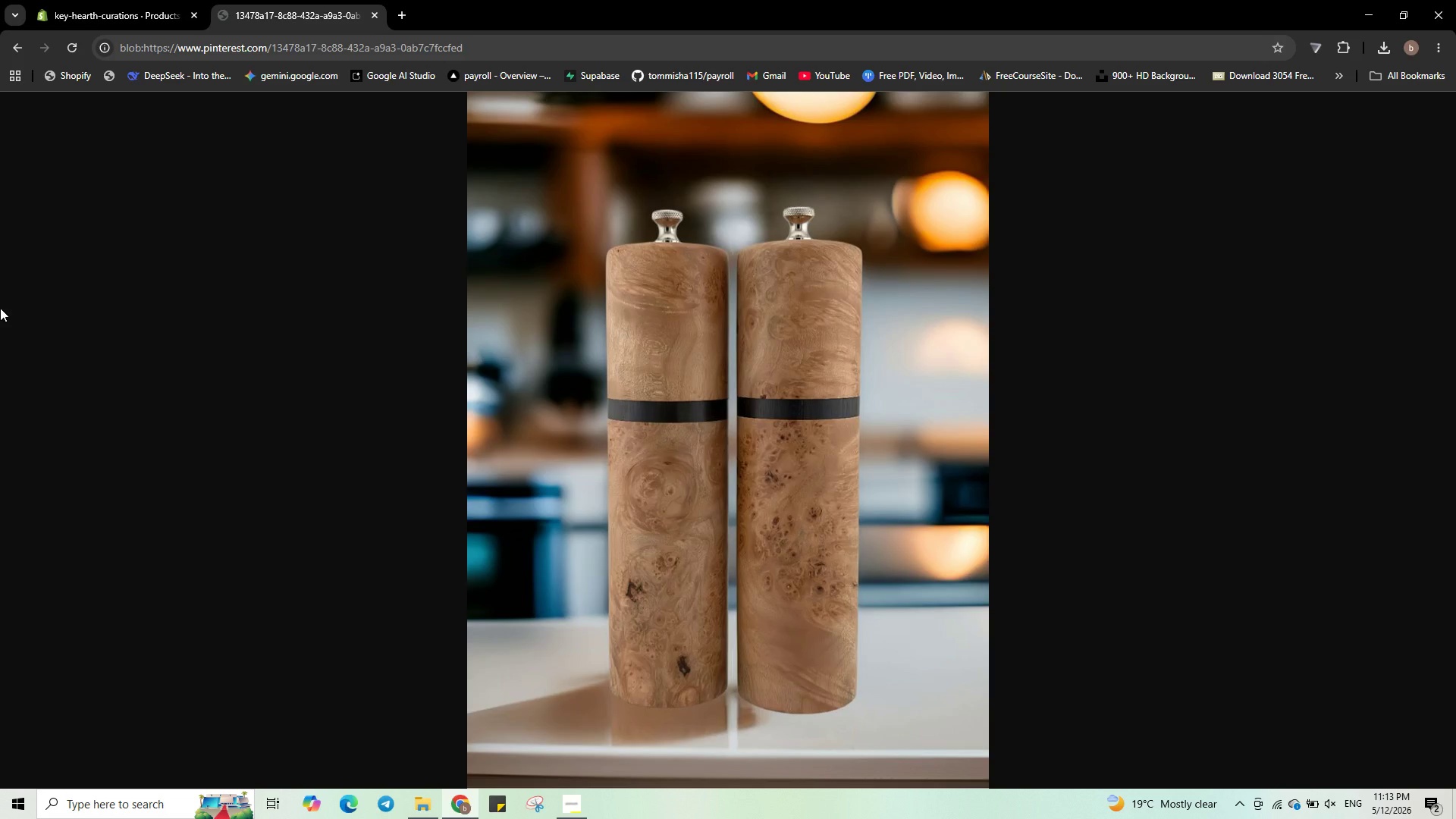 
left_click([6, 48])
 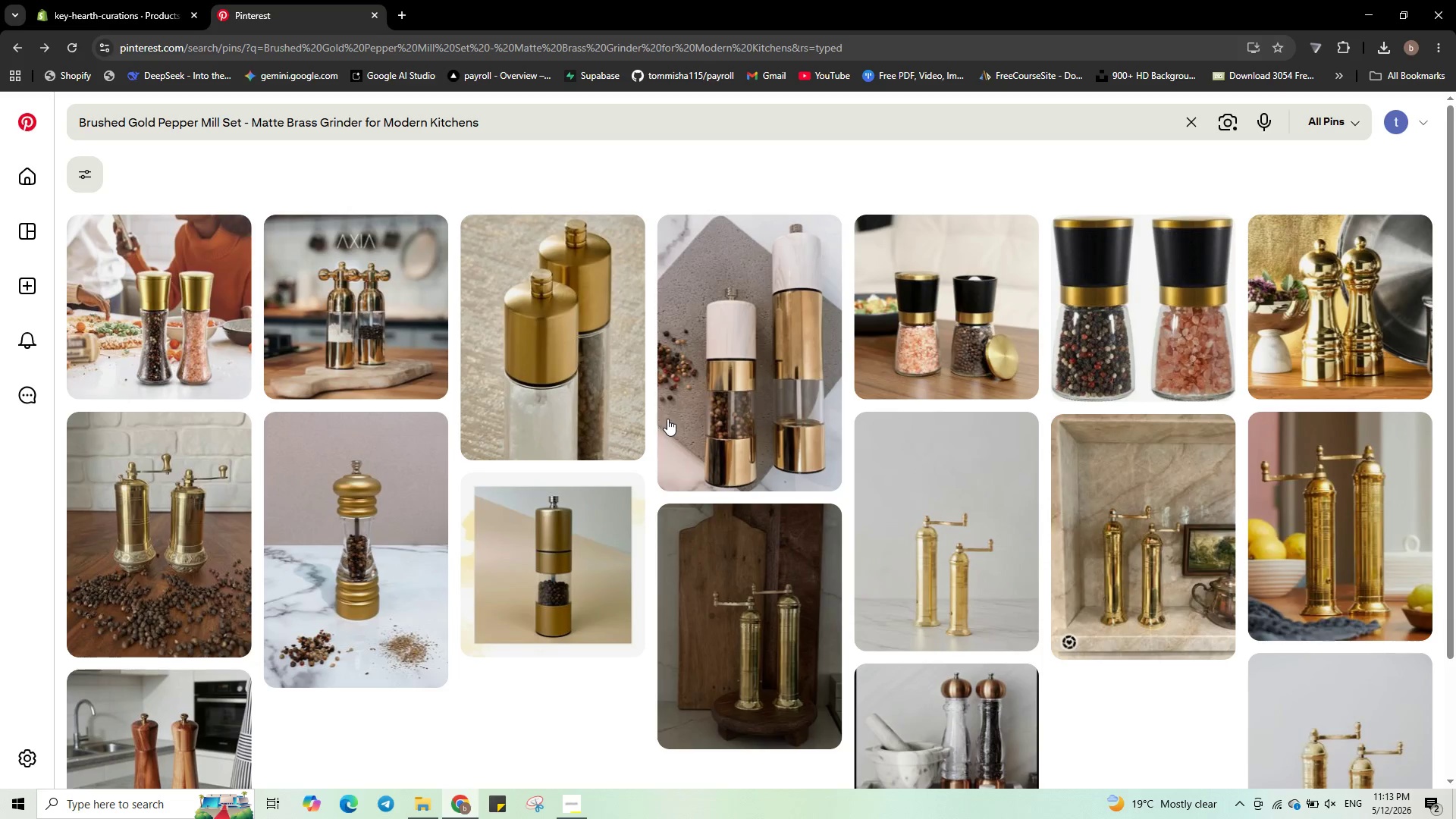 
scroll: coordinate [447, 576], scroll_direction: up, amount: 2.0
 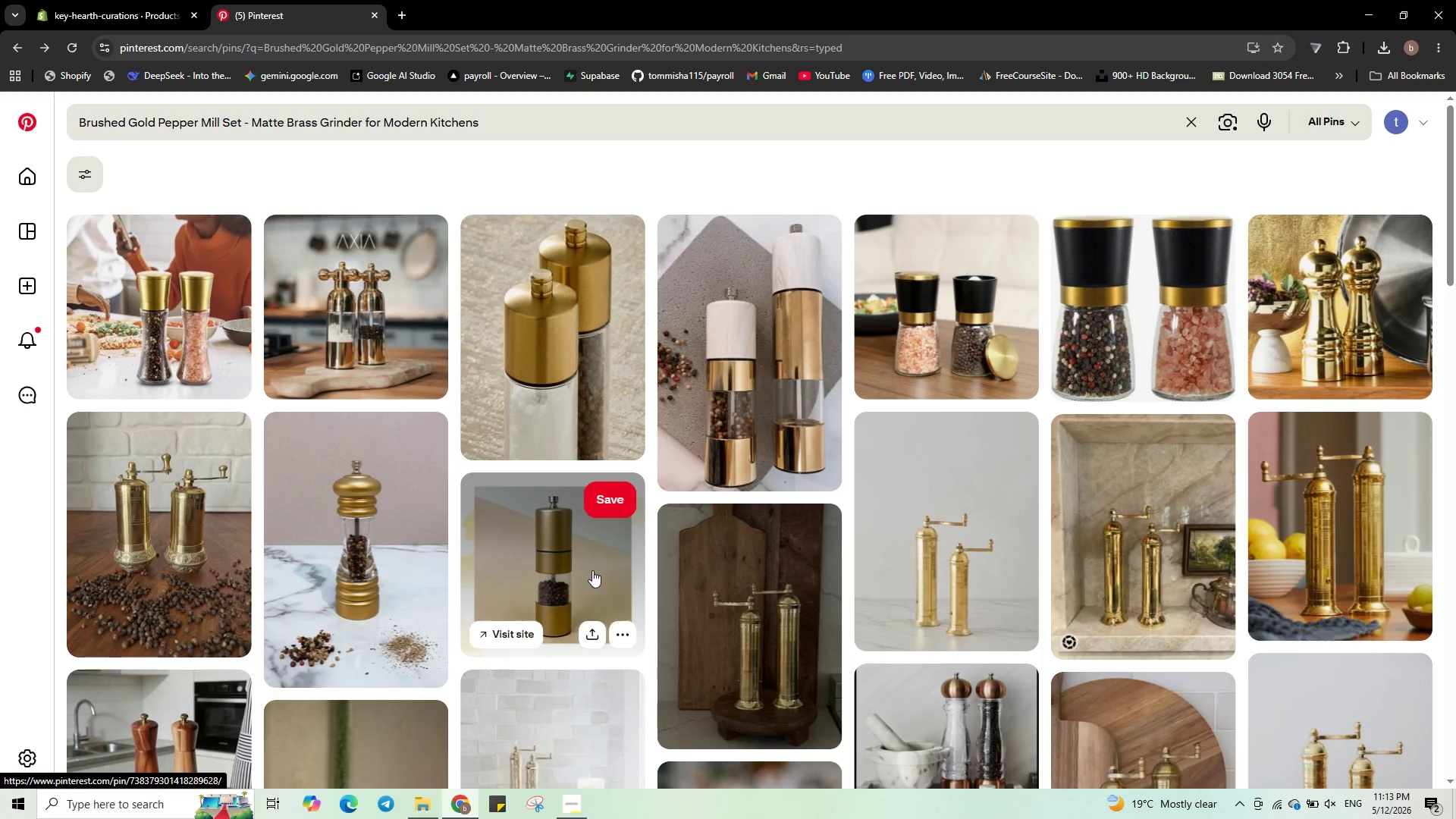 
wait(5.61)
 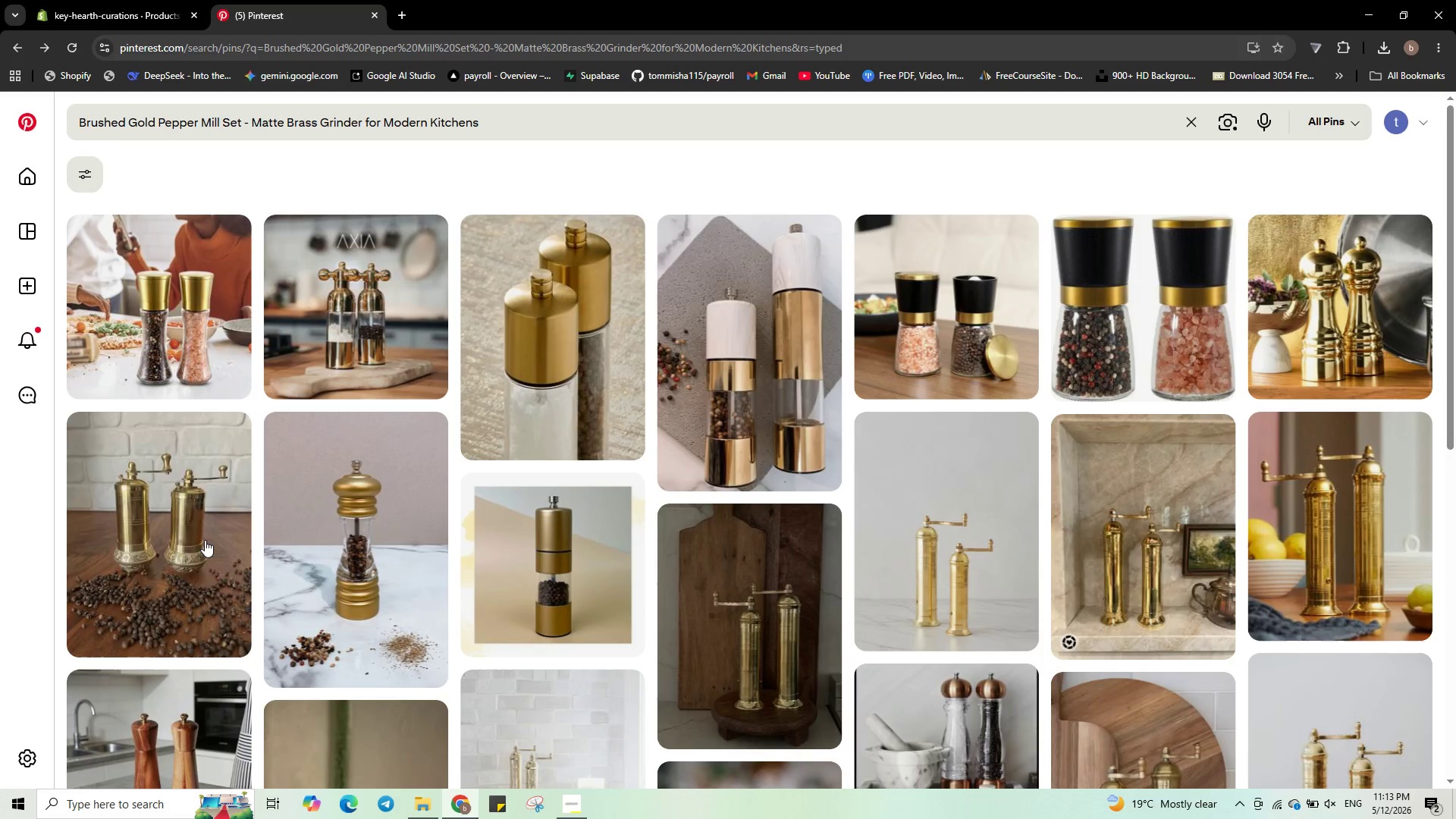 
scroll: coordinate [322, 631], scroll_direction: down, amount: 8.0
 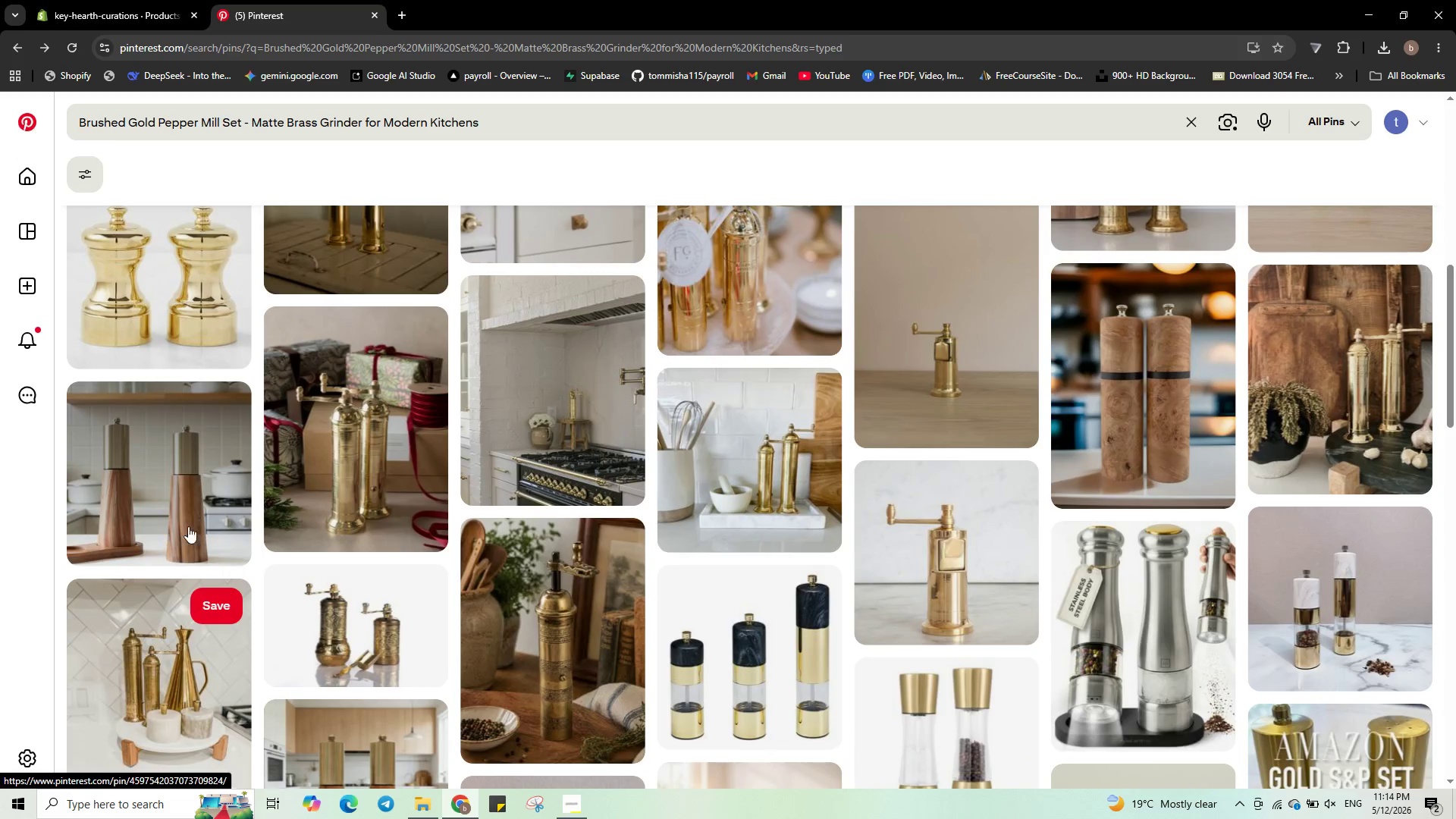 
left_click([234, 551])
 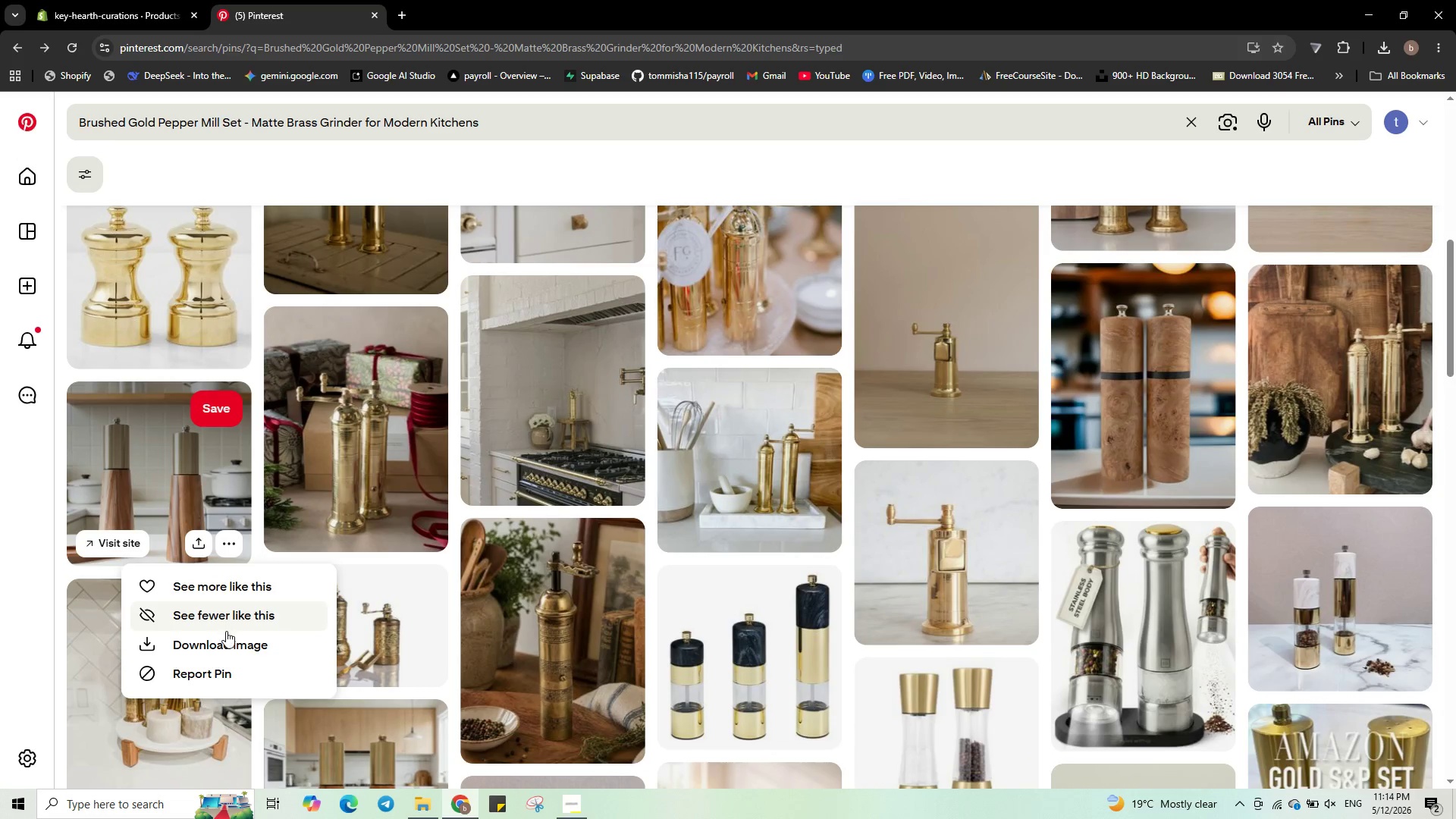 
left_click([227, 637])
 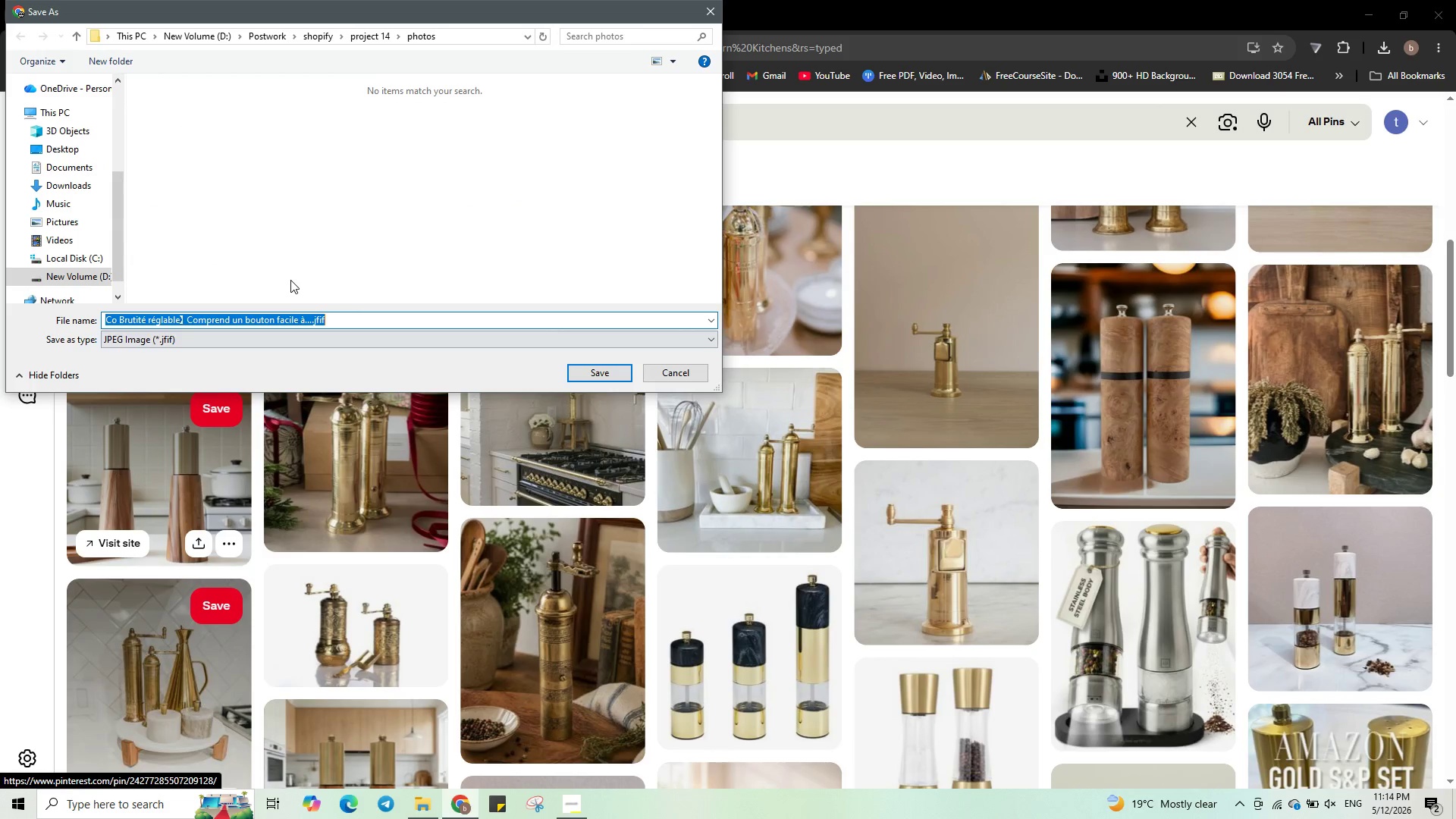 
key(2)
 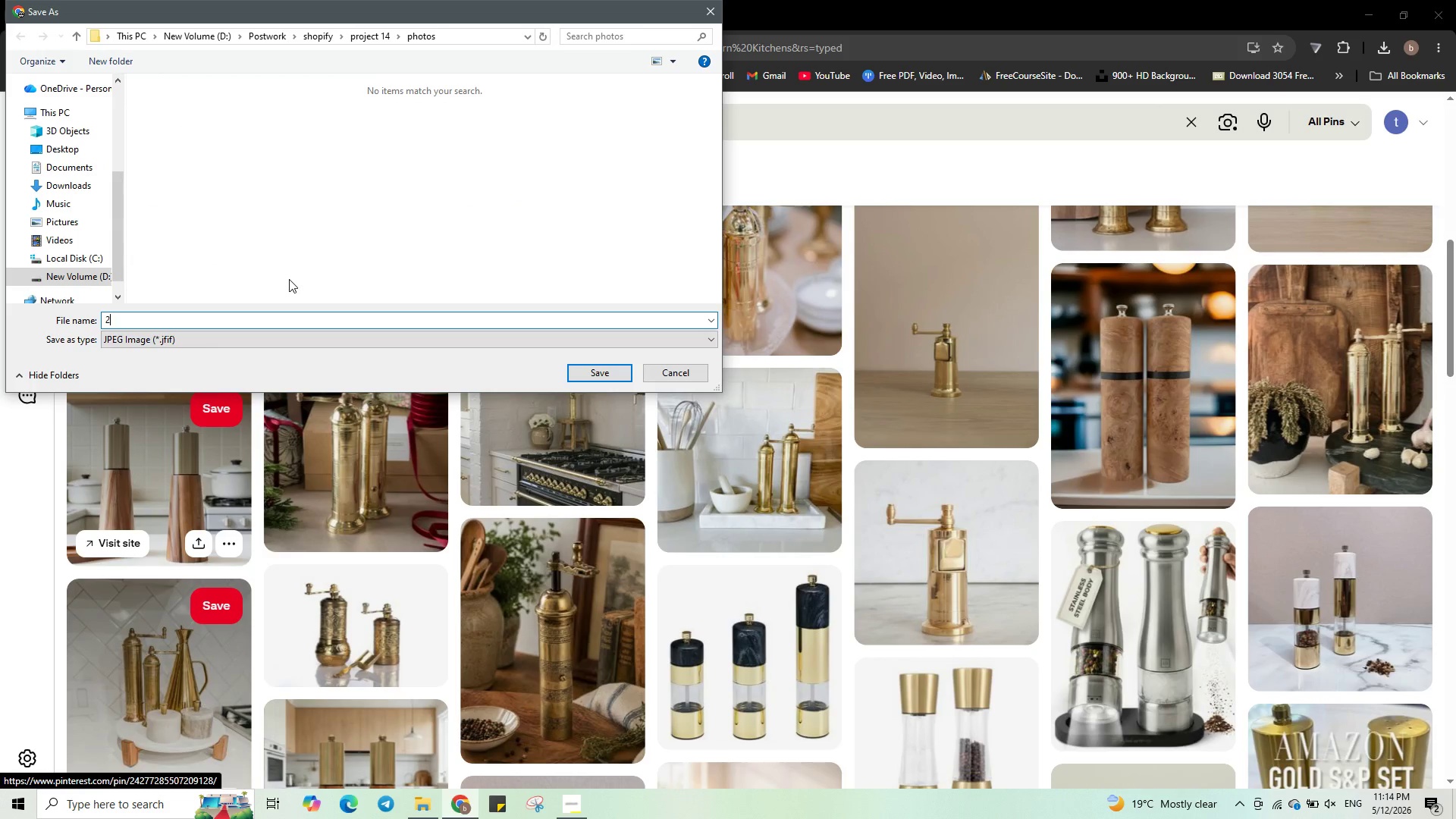 
key(Shift+Minus)
 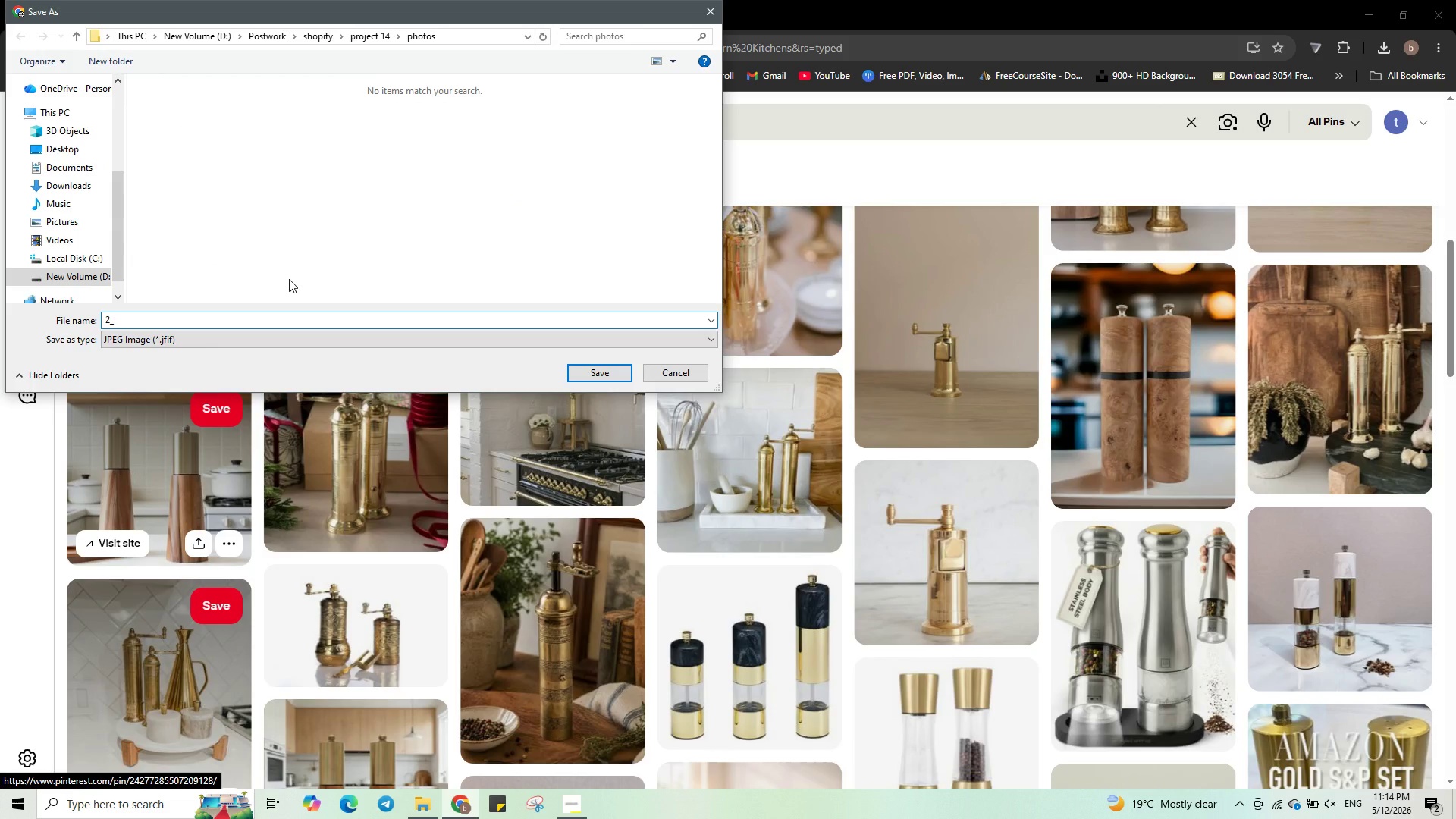 
key(Control+V)
 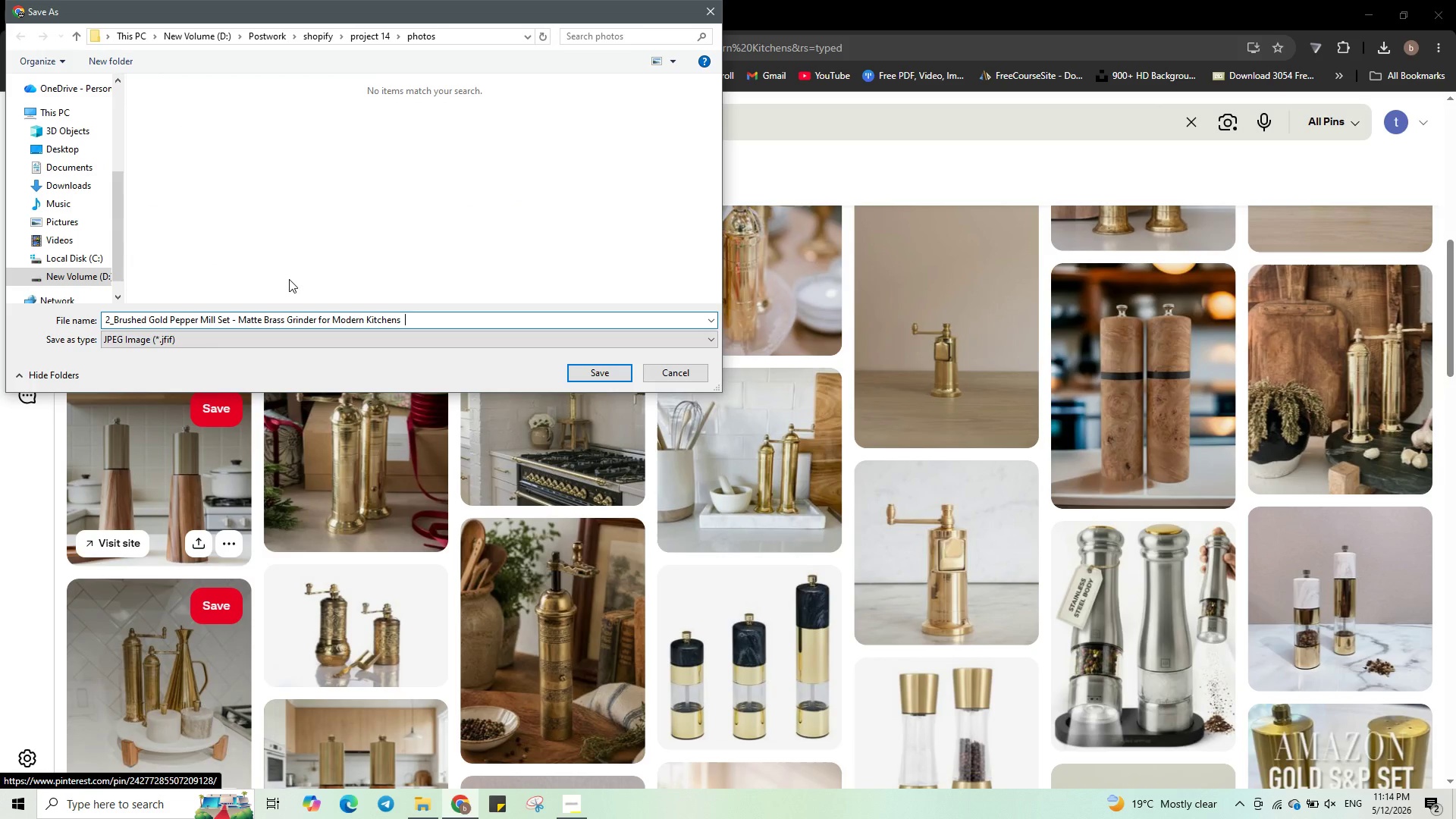 
key(Backspace)
type(.jpg)
 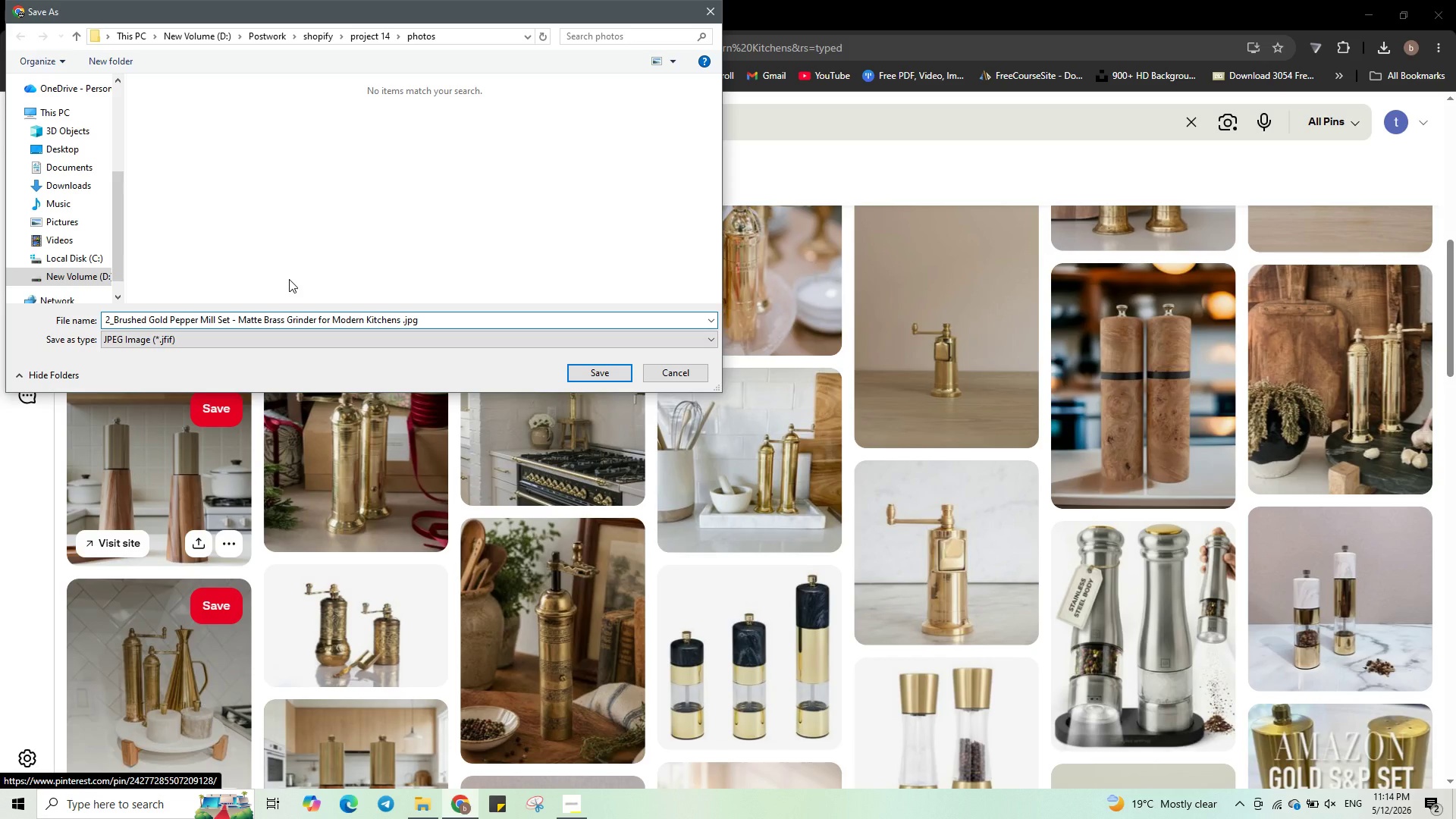 
key(Enter)
 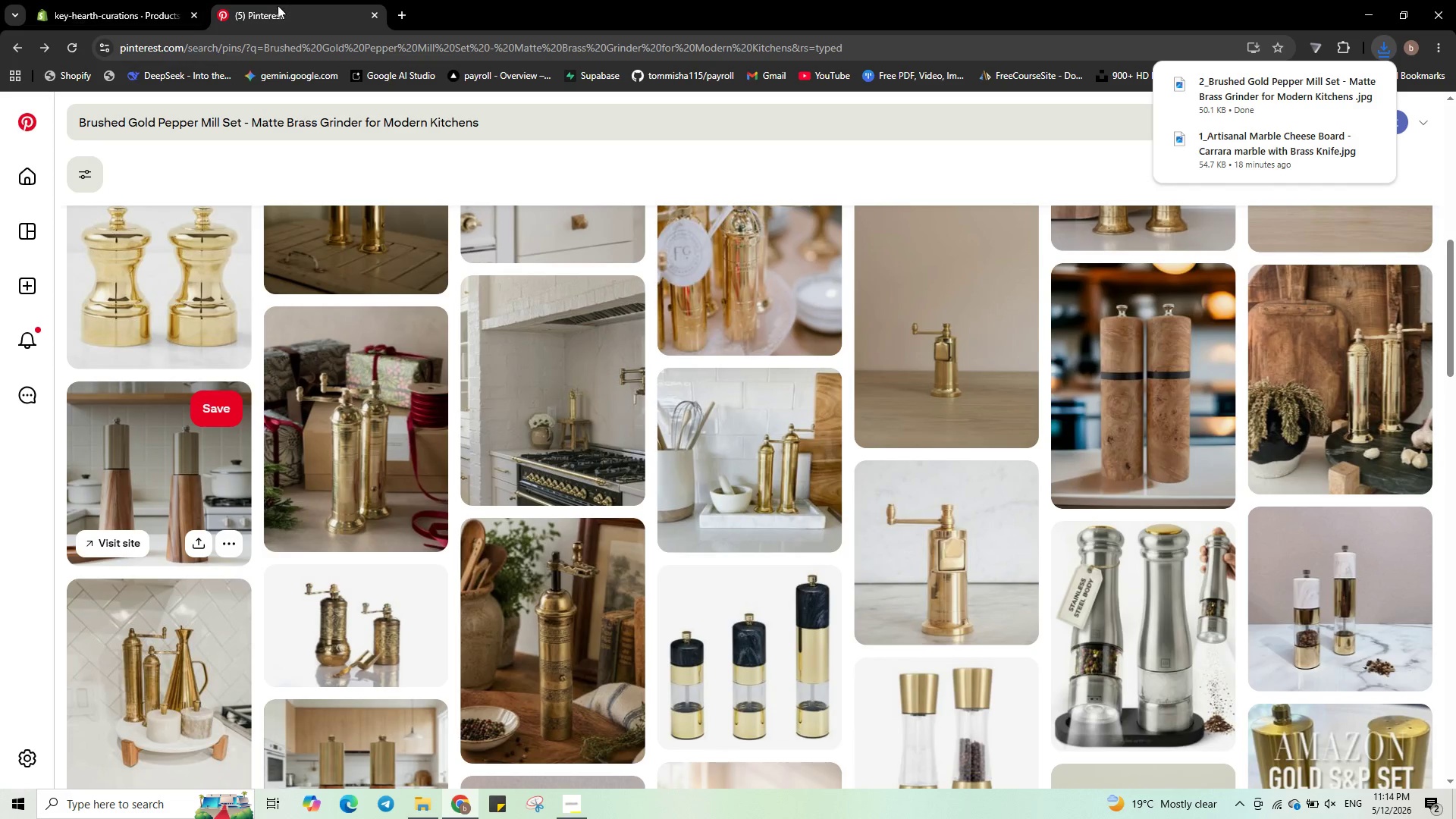 
left_click([122, 9])
 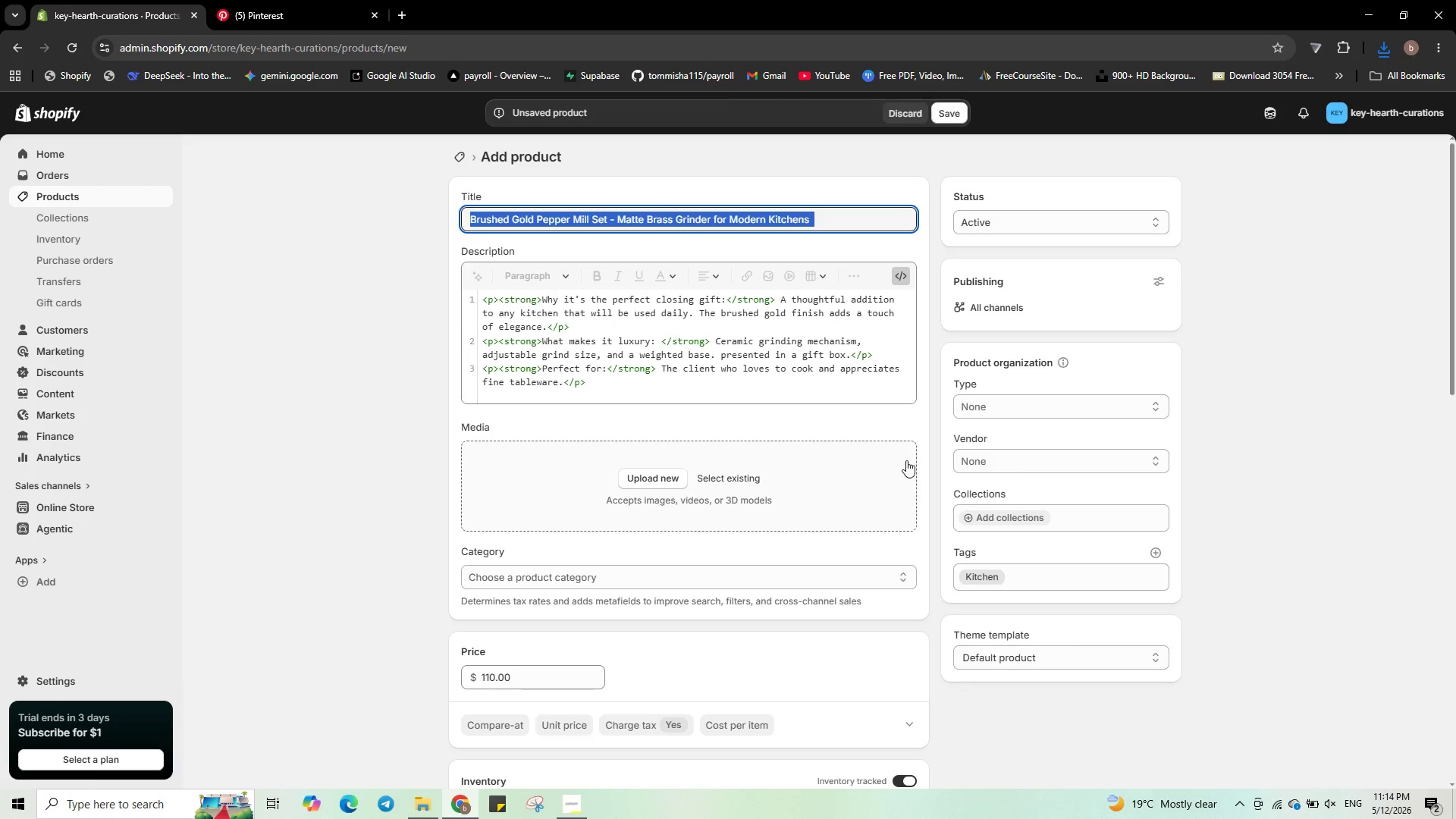 
left_click([1296, 384])
 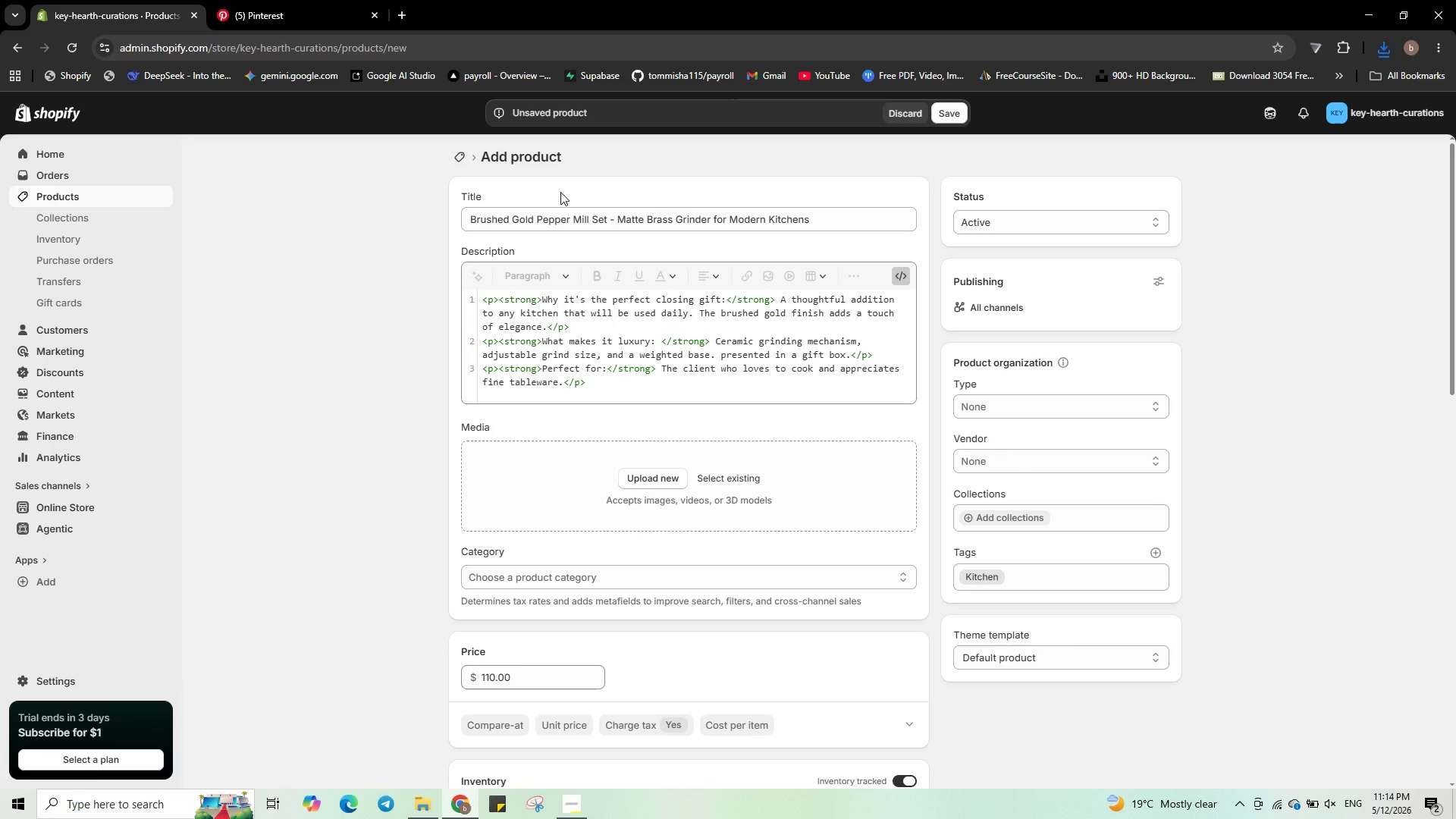 
wait(7.48)
 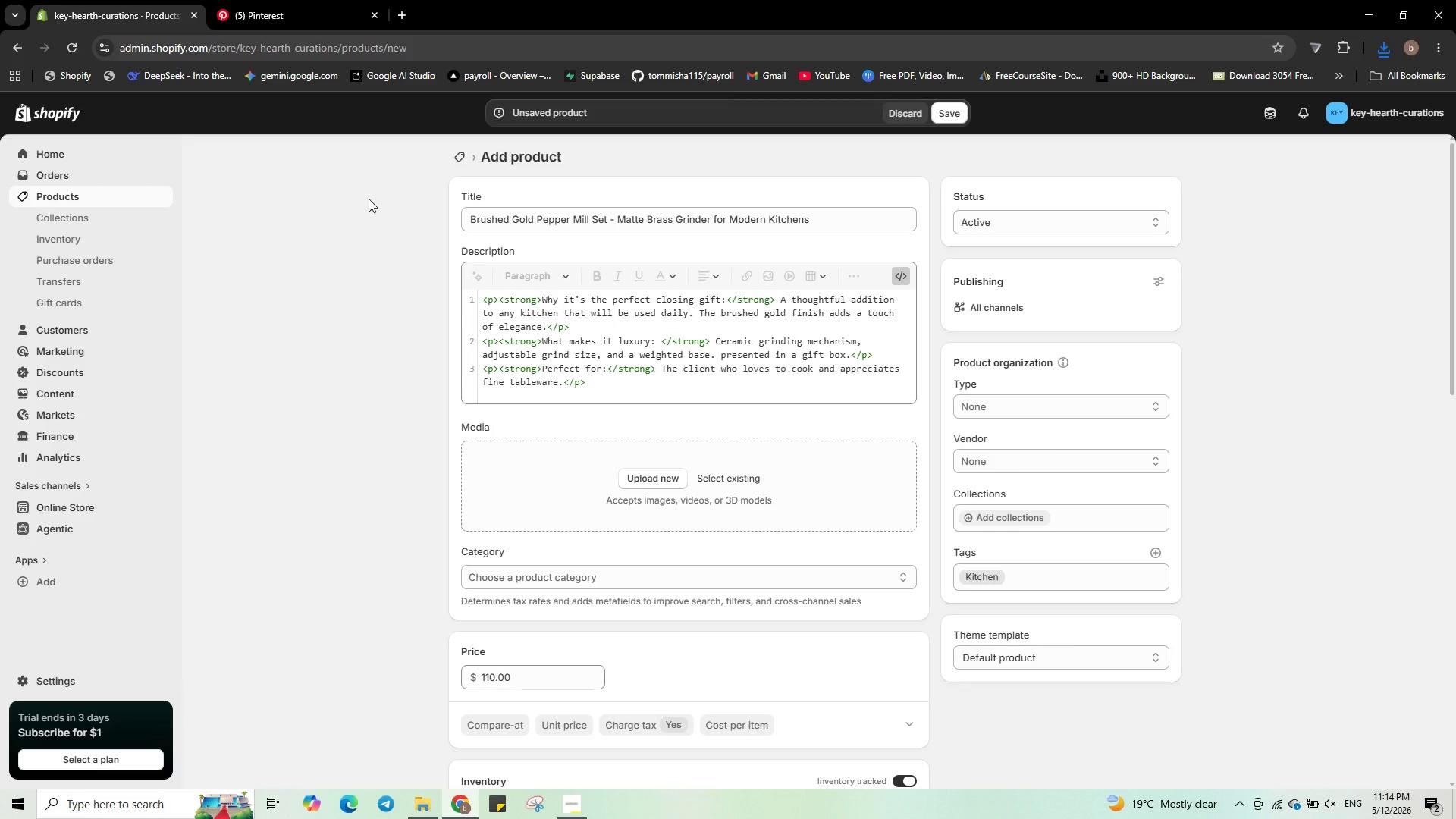 
left_click([657, 479])
 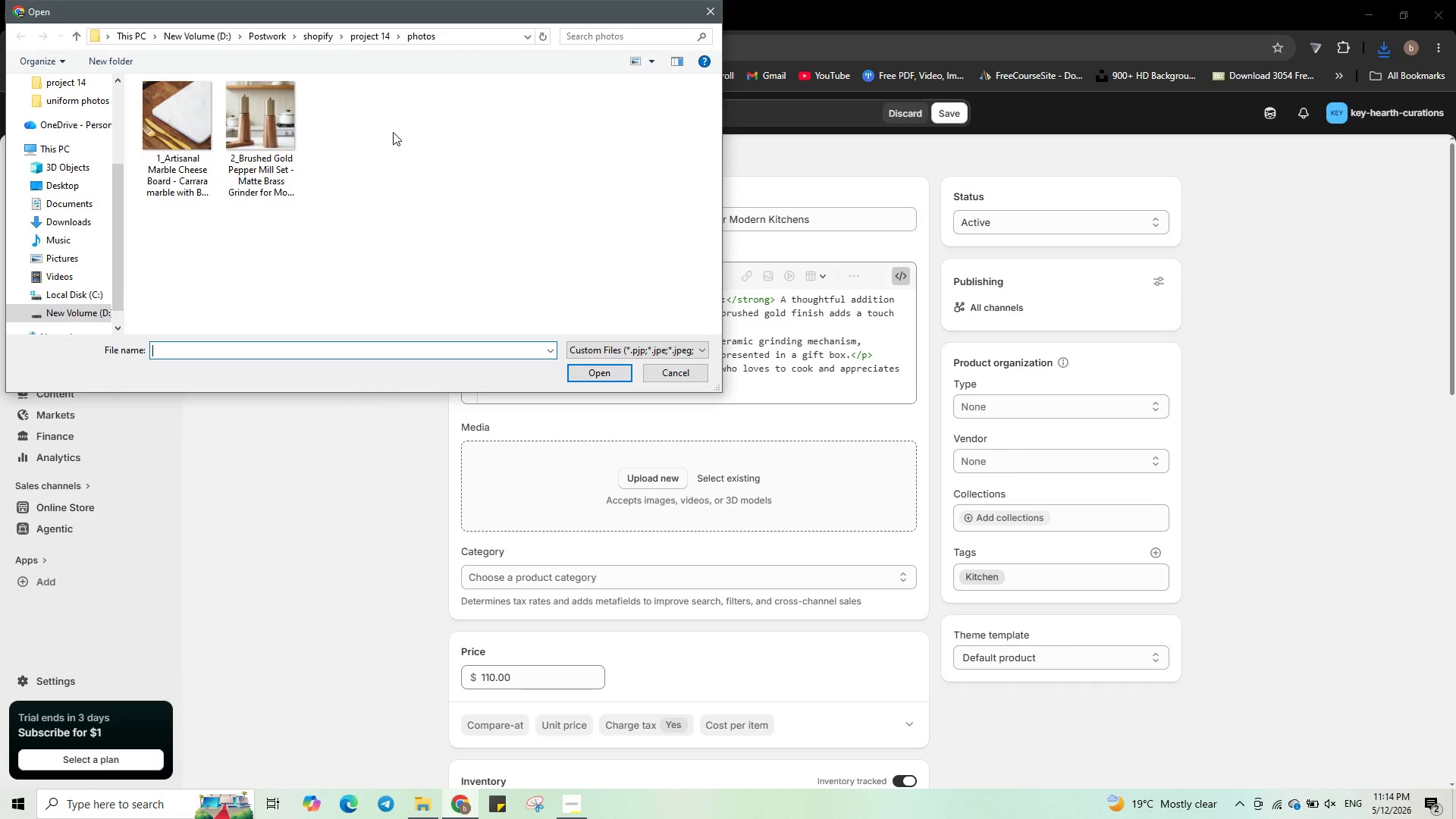 
left_click([257, 132])
 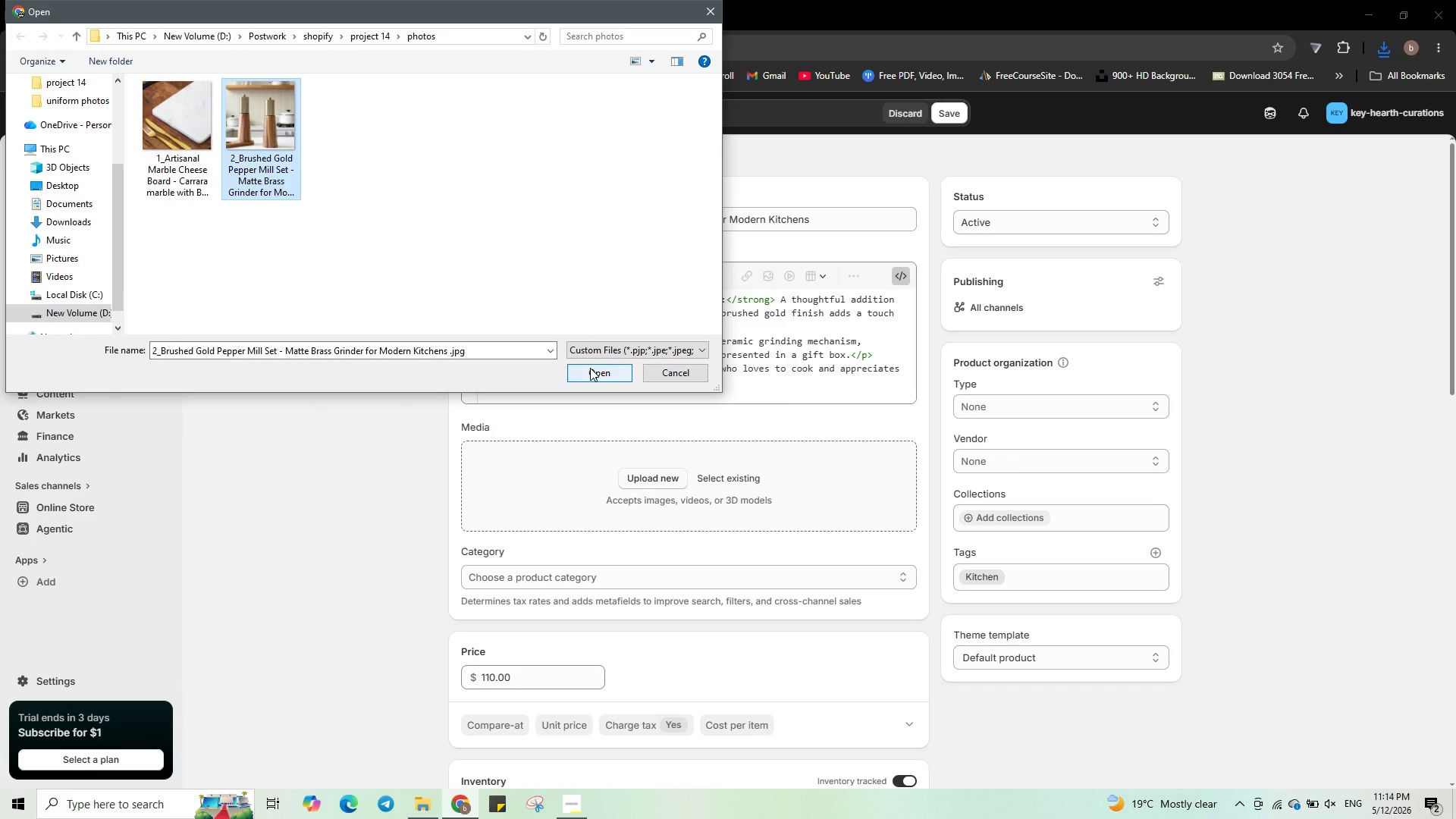 
left_click([590, 368])
 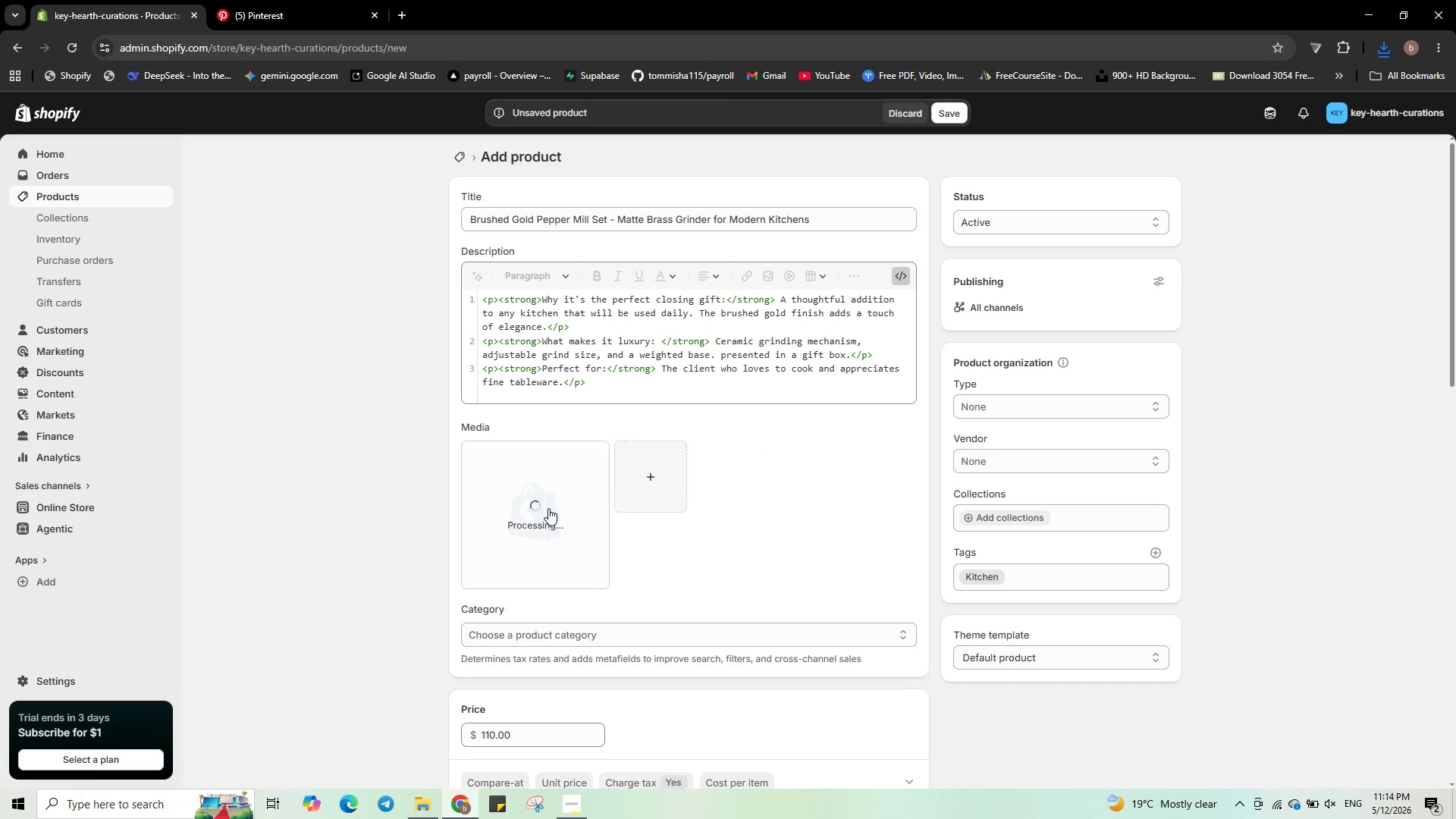 
wait(10.05)
 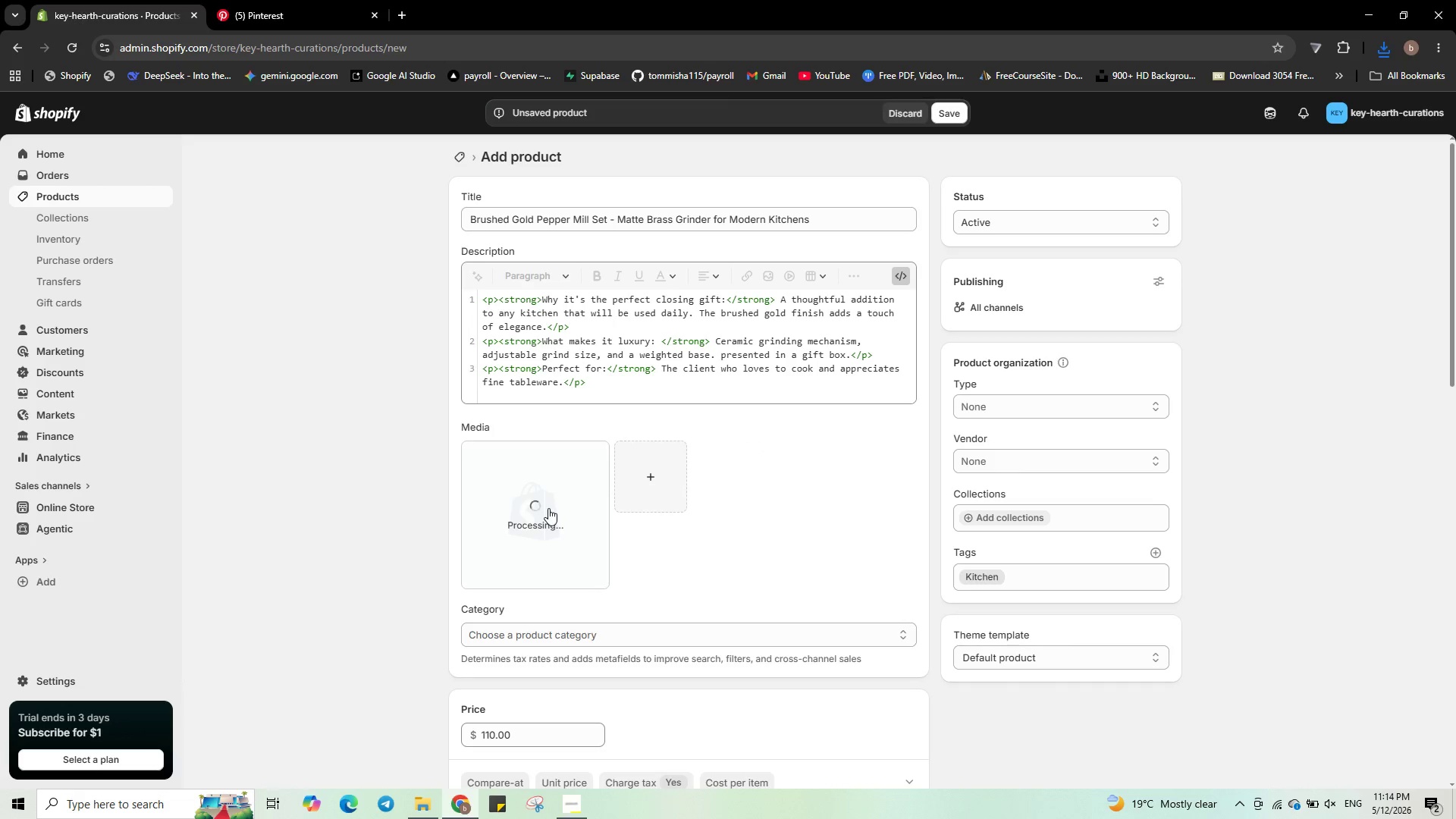 
left_click([587, 815])